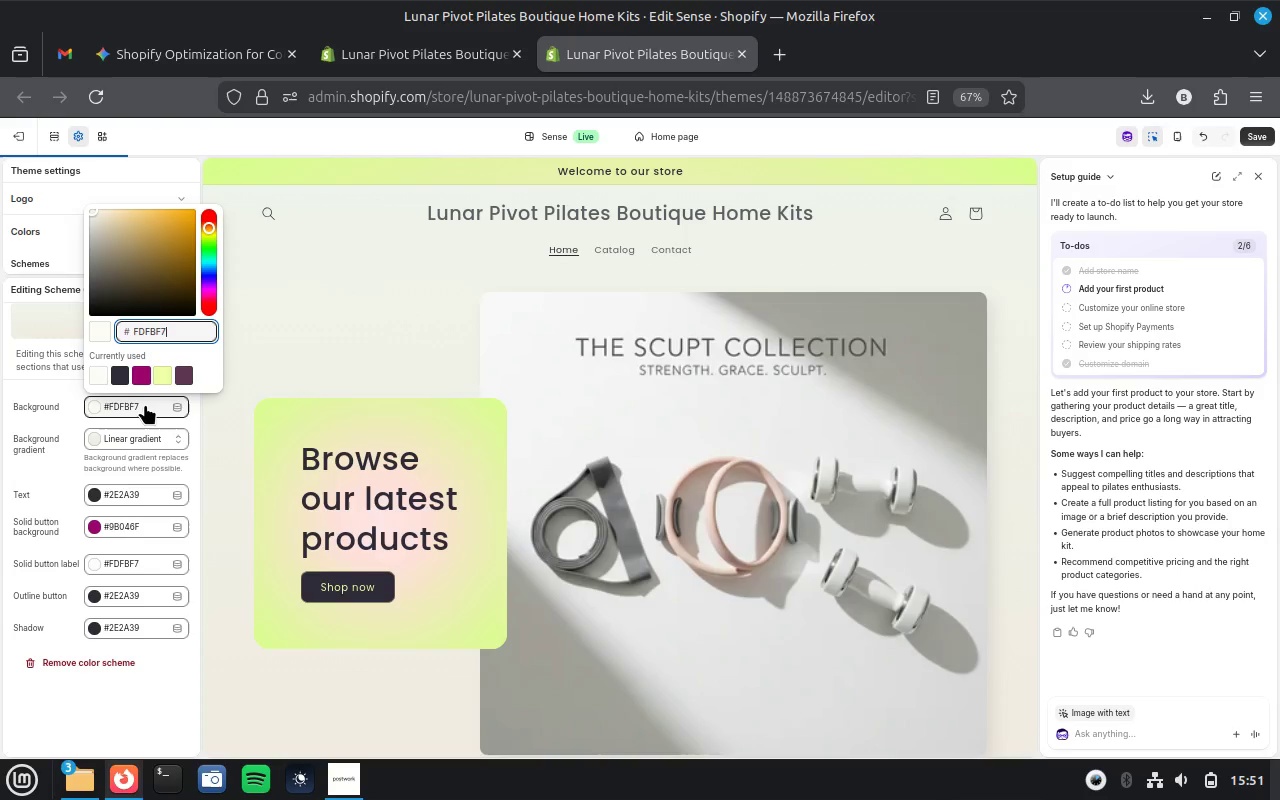 
key(Control+V)
 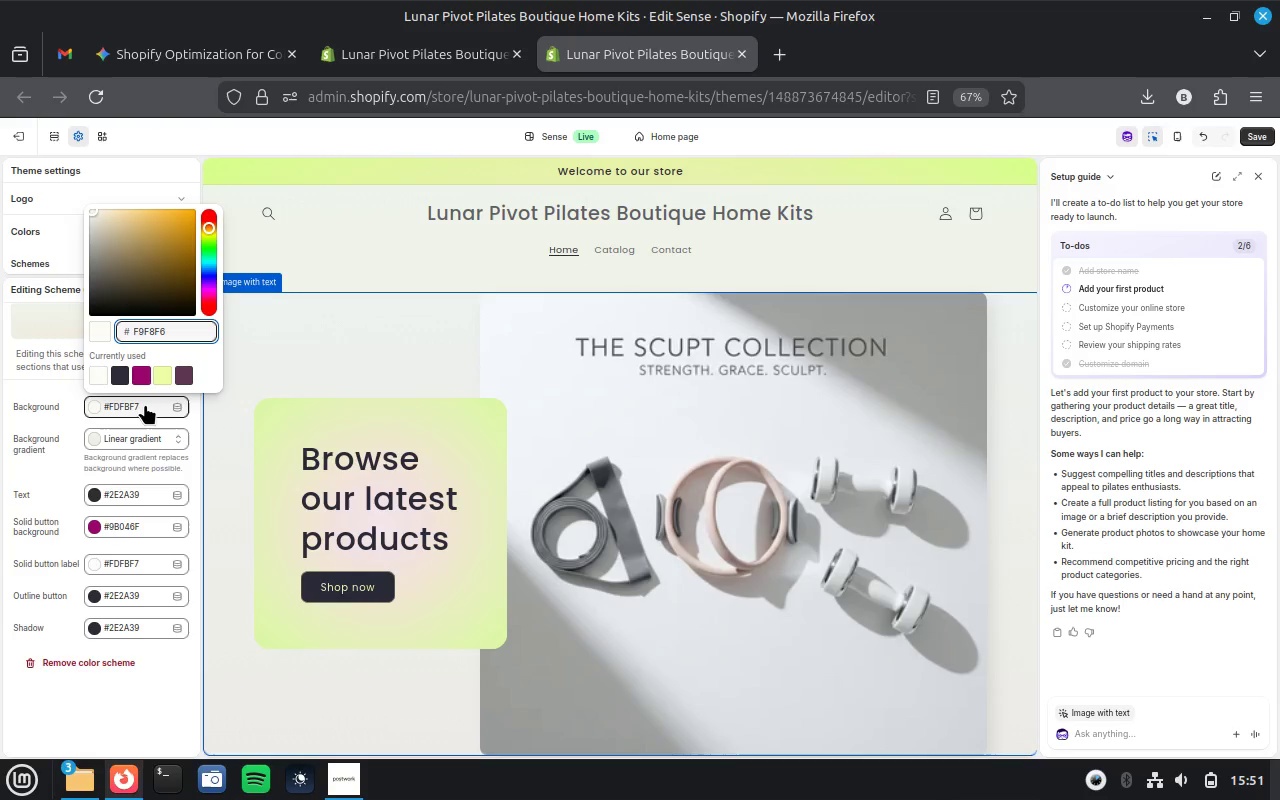 
key(Enter)
 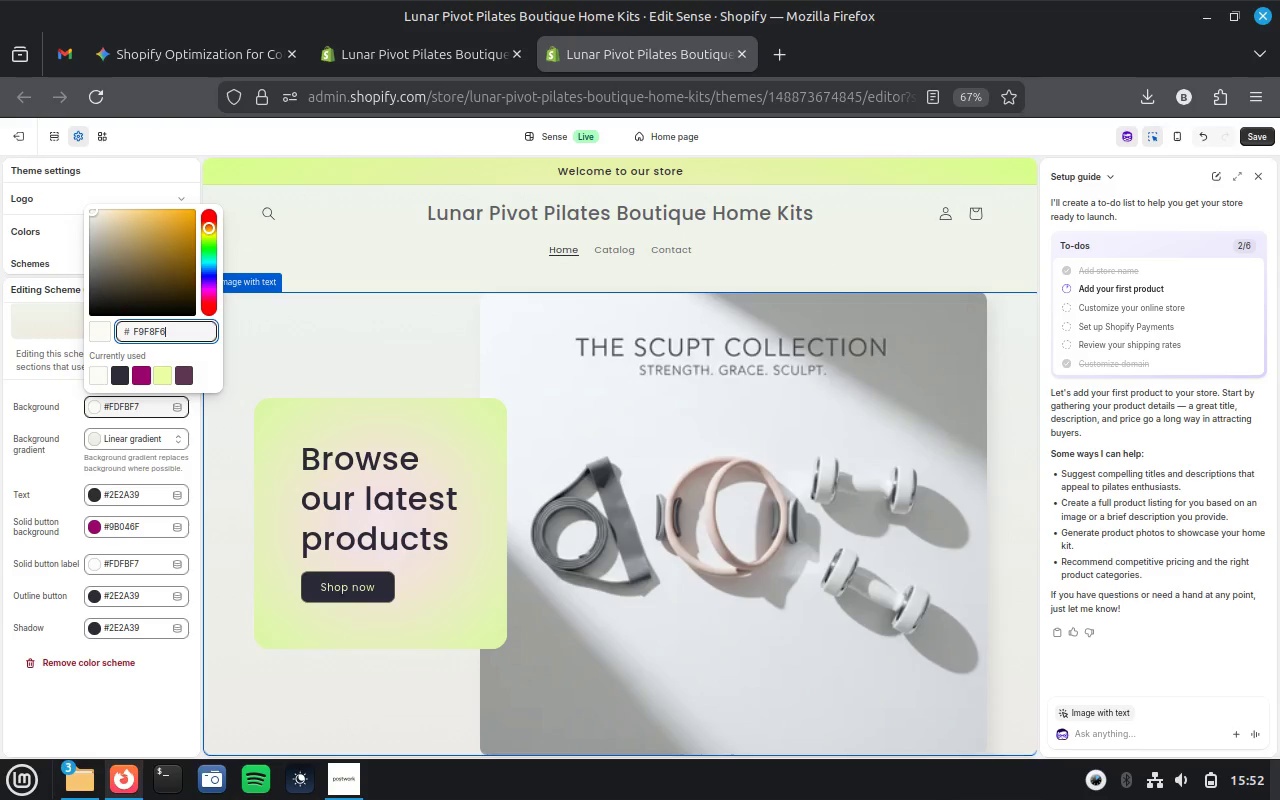 
wait(6.7)
 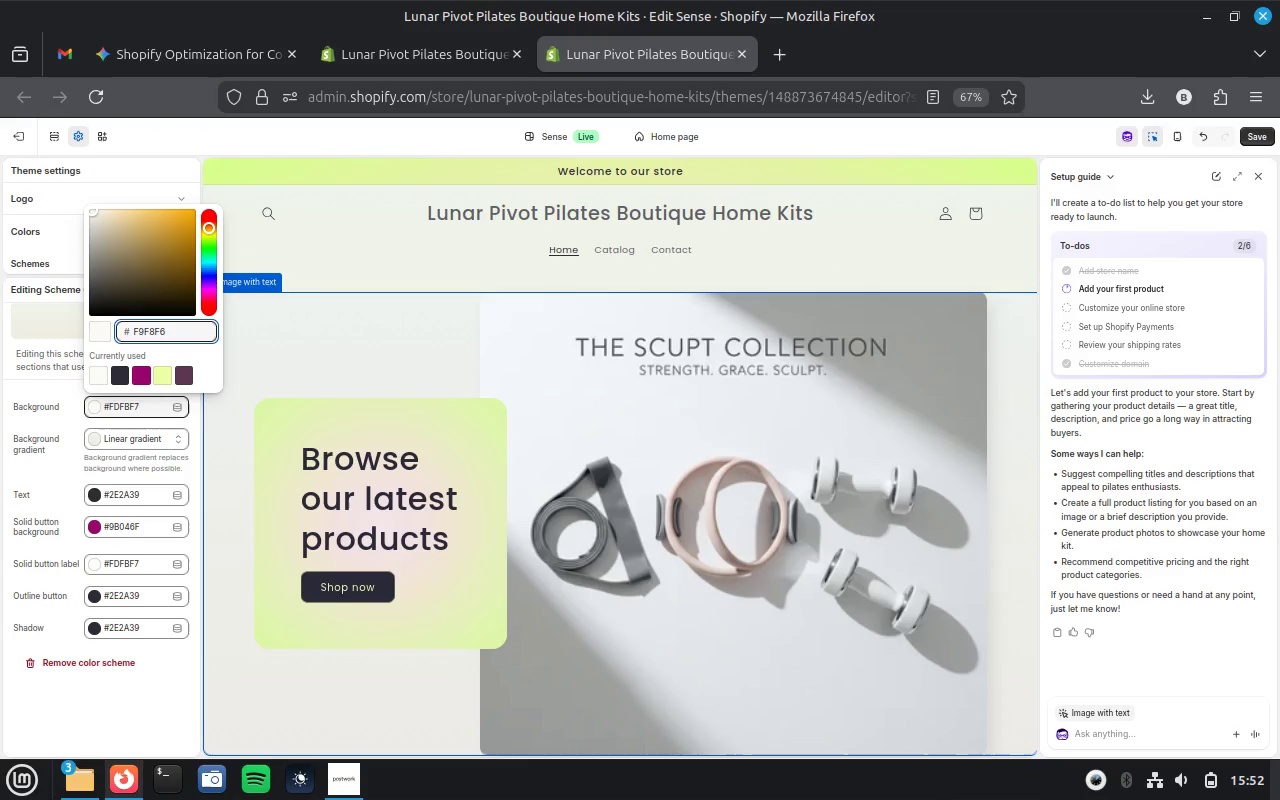 
left_click([187, 337])
 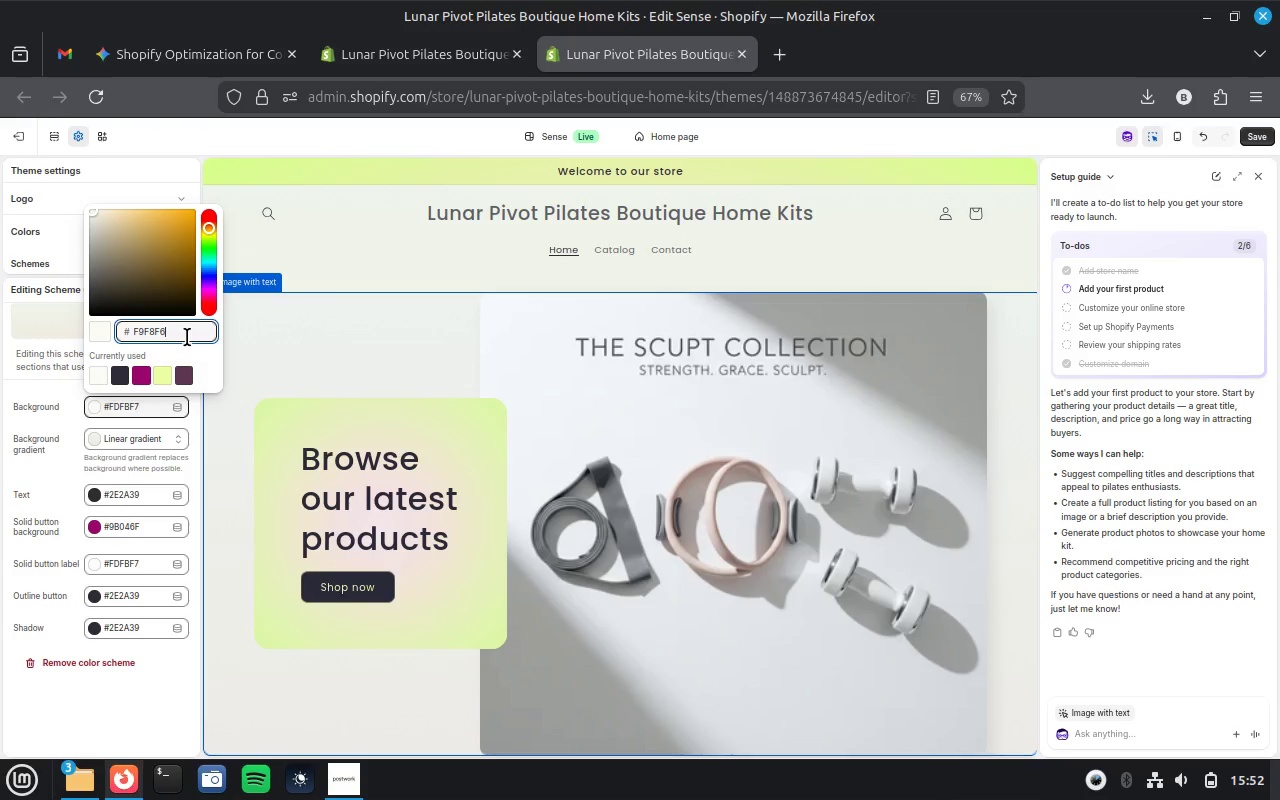 
key(Enter)
 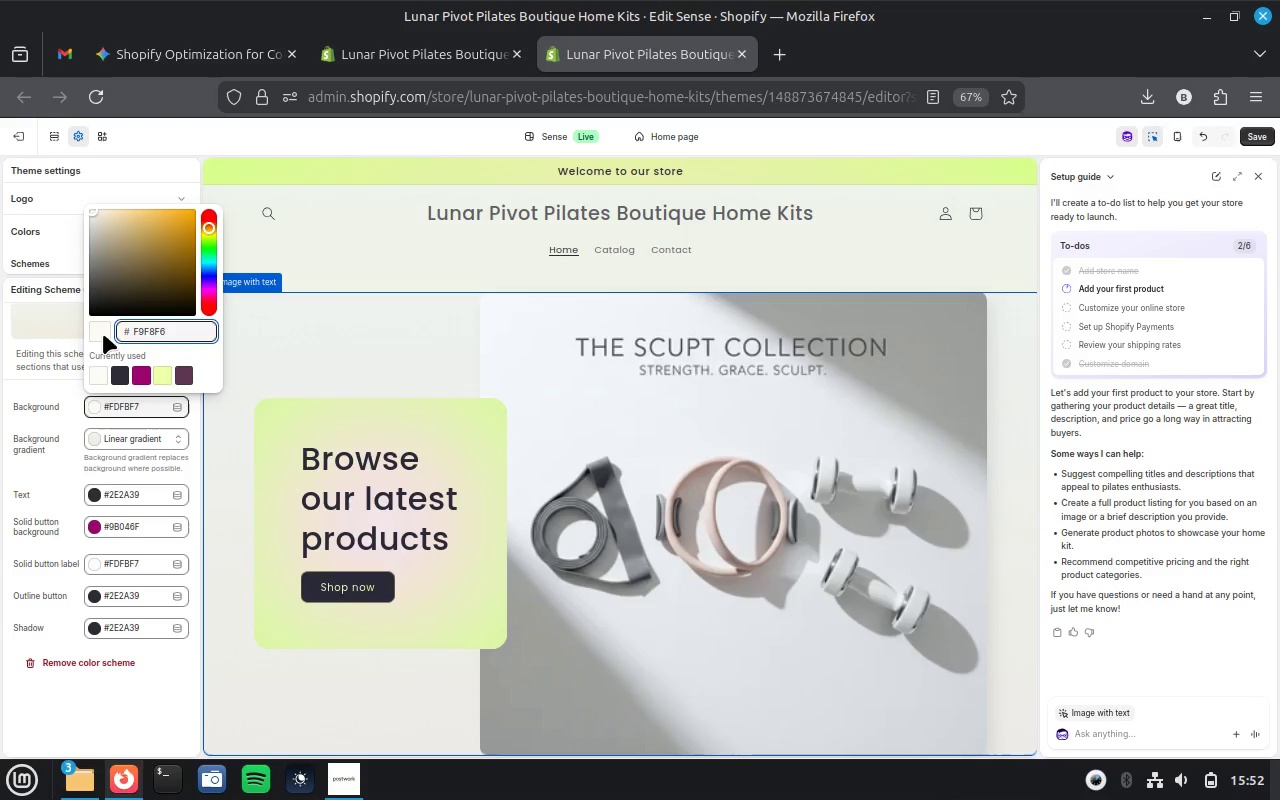 
left_click([103, 334])
 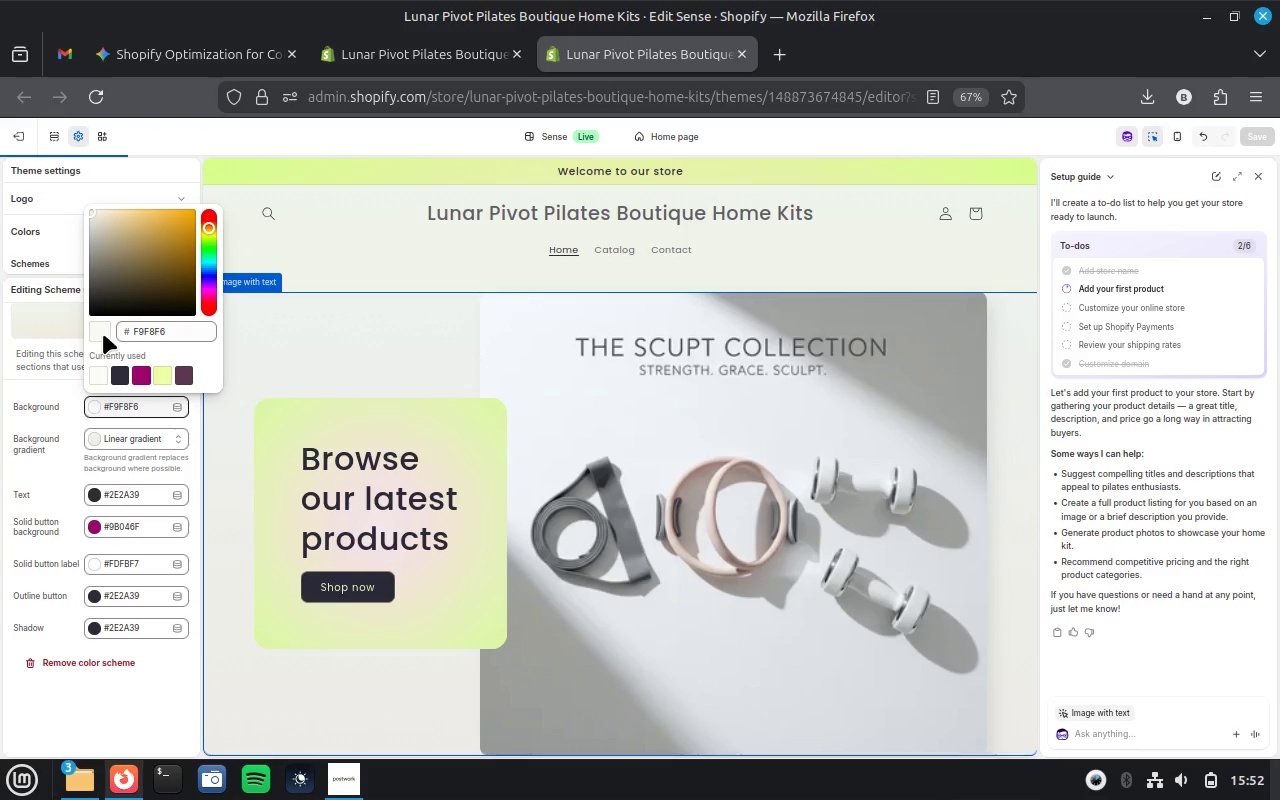 
wait(6.51)
 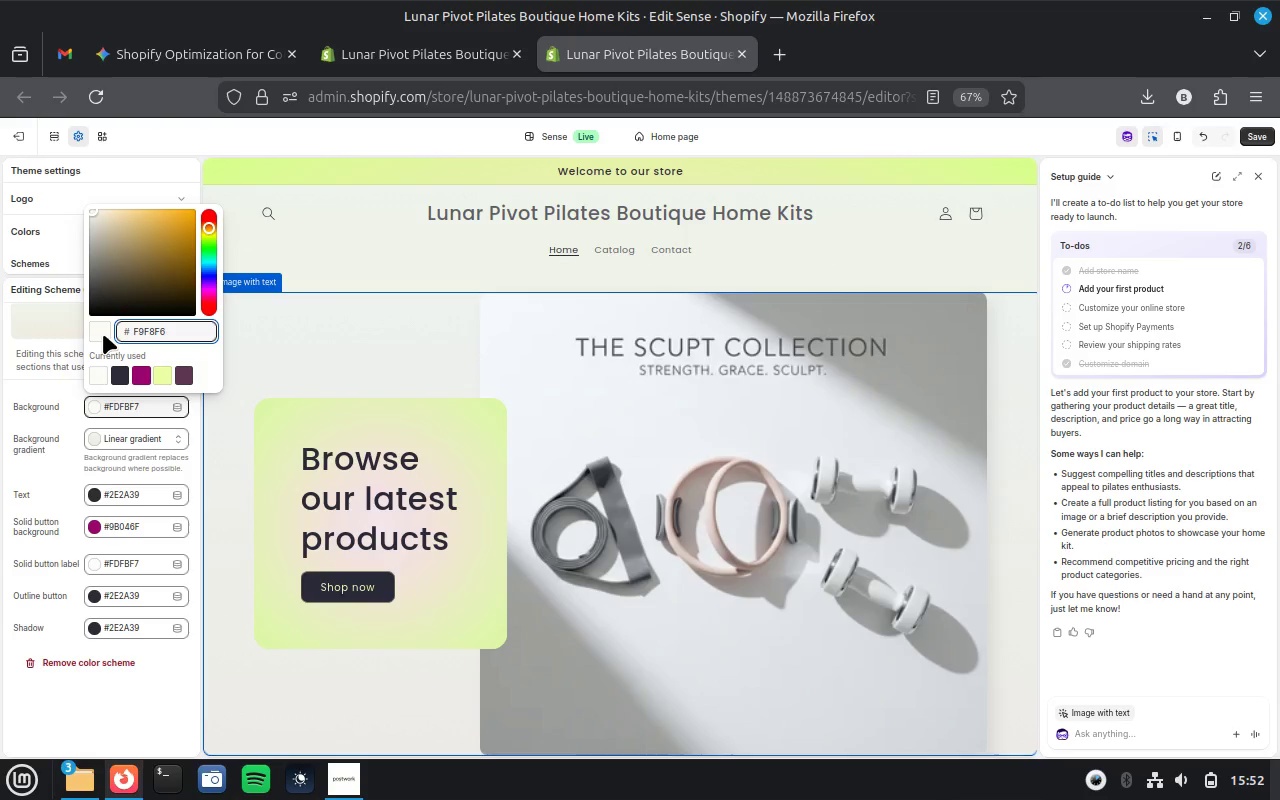 
left_click([179, 53])
 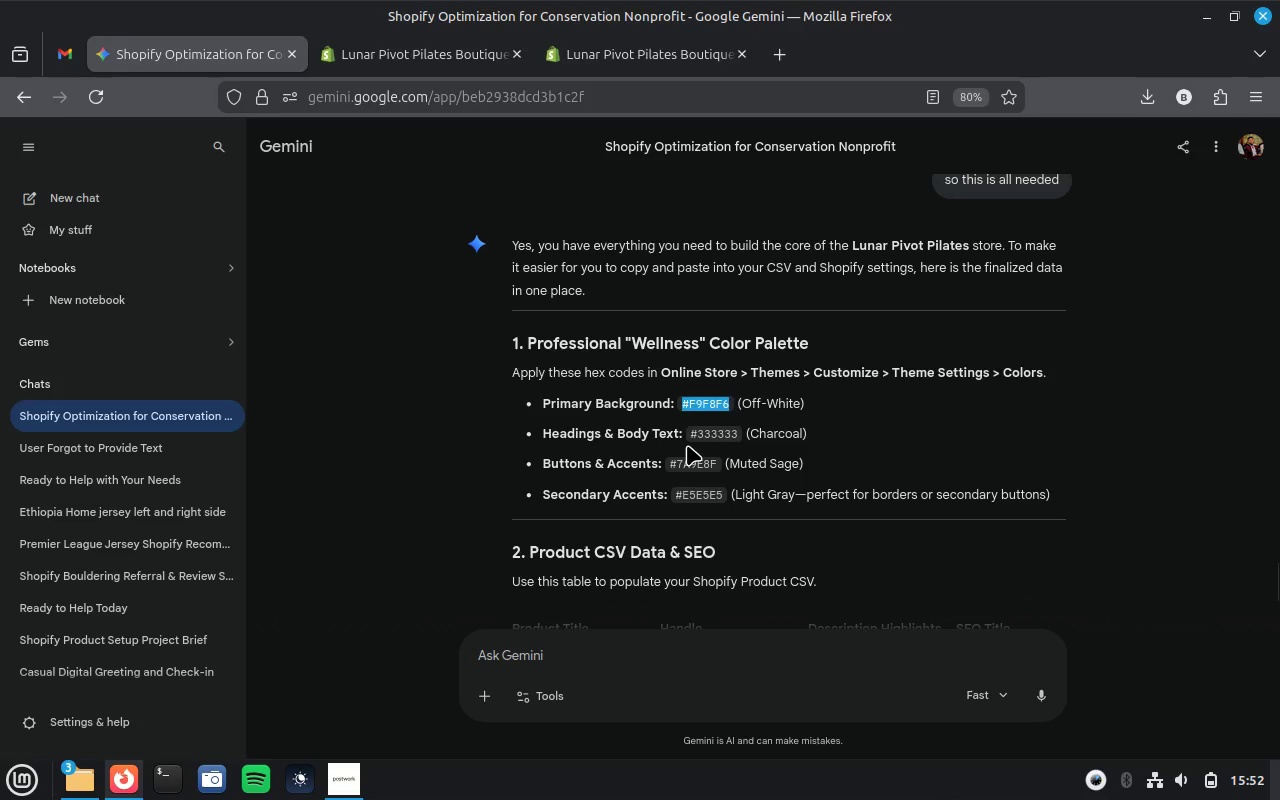 
wait(5.55)
 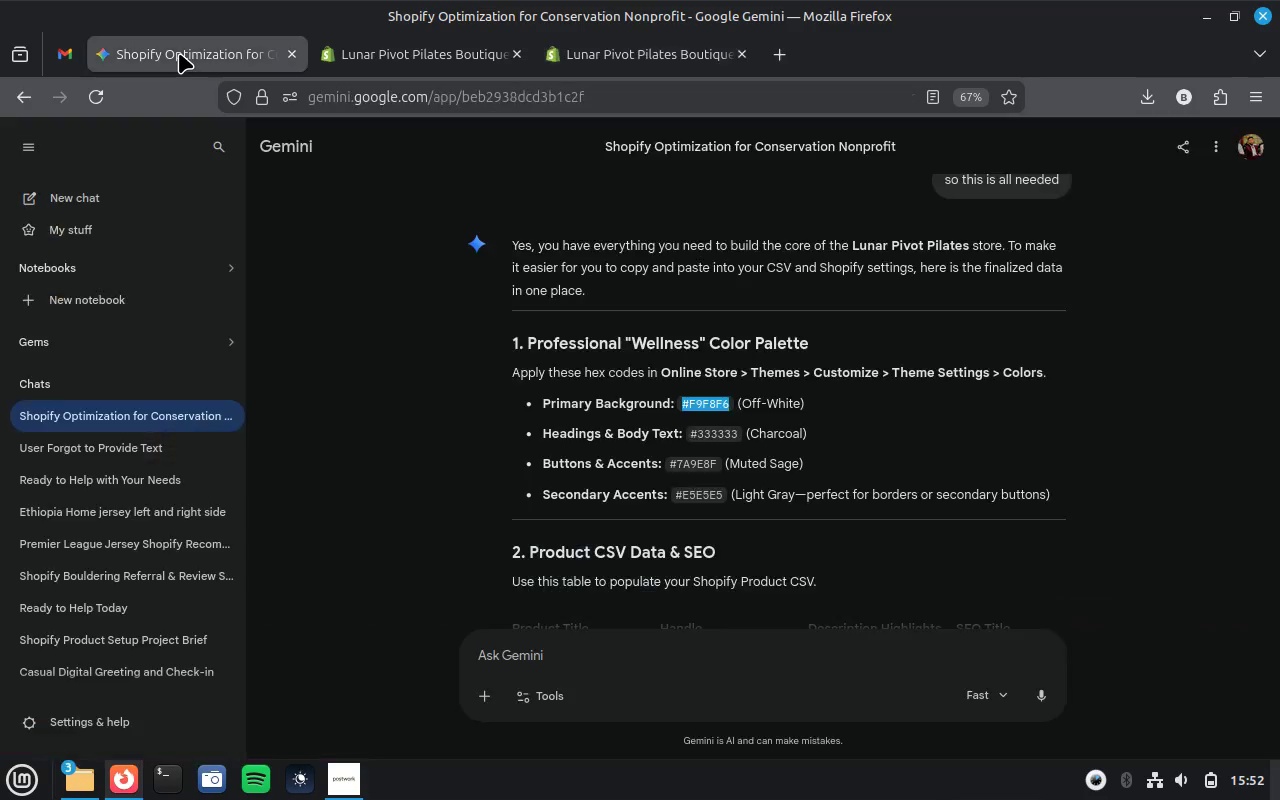 
left_click_drag(start_coordinate=[692, 435], to_coordinate=[736, 437])
 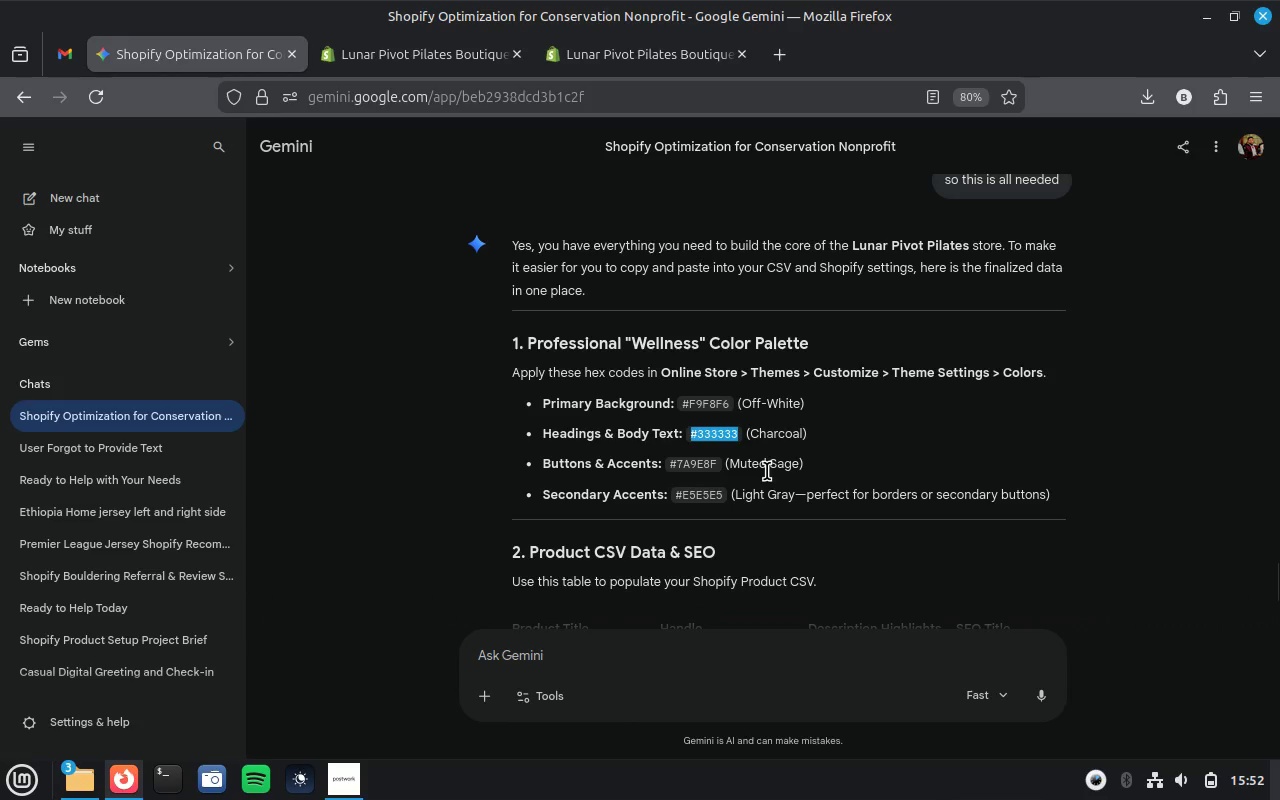 
key(Control+C)
 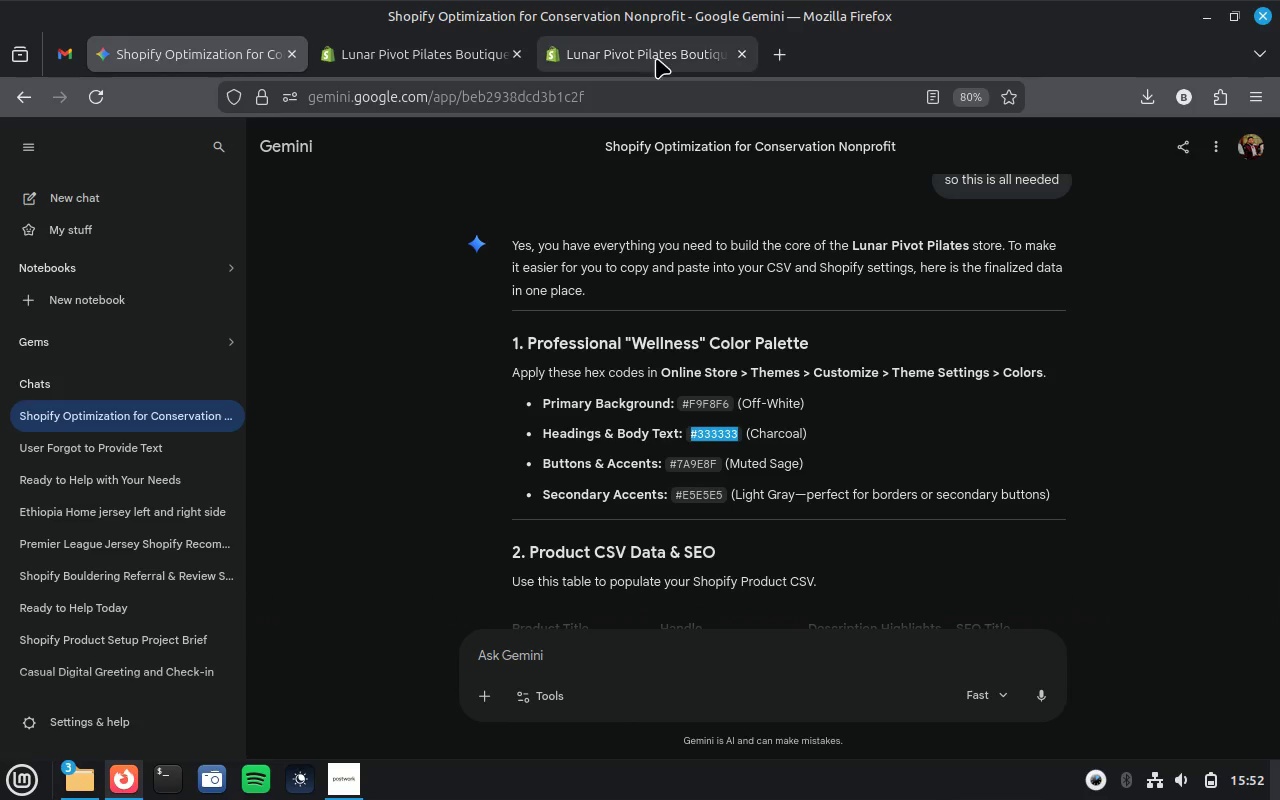 
left_click([656, 58])
 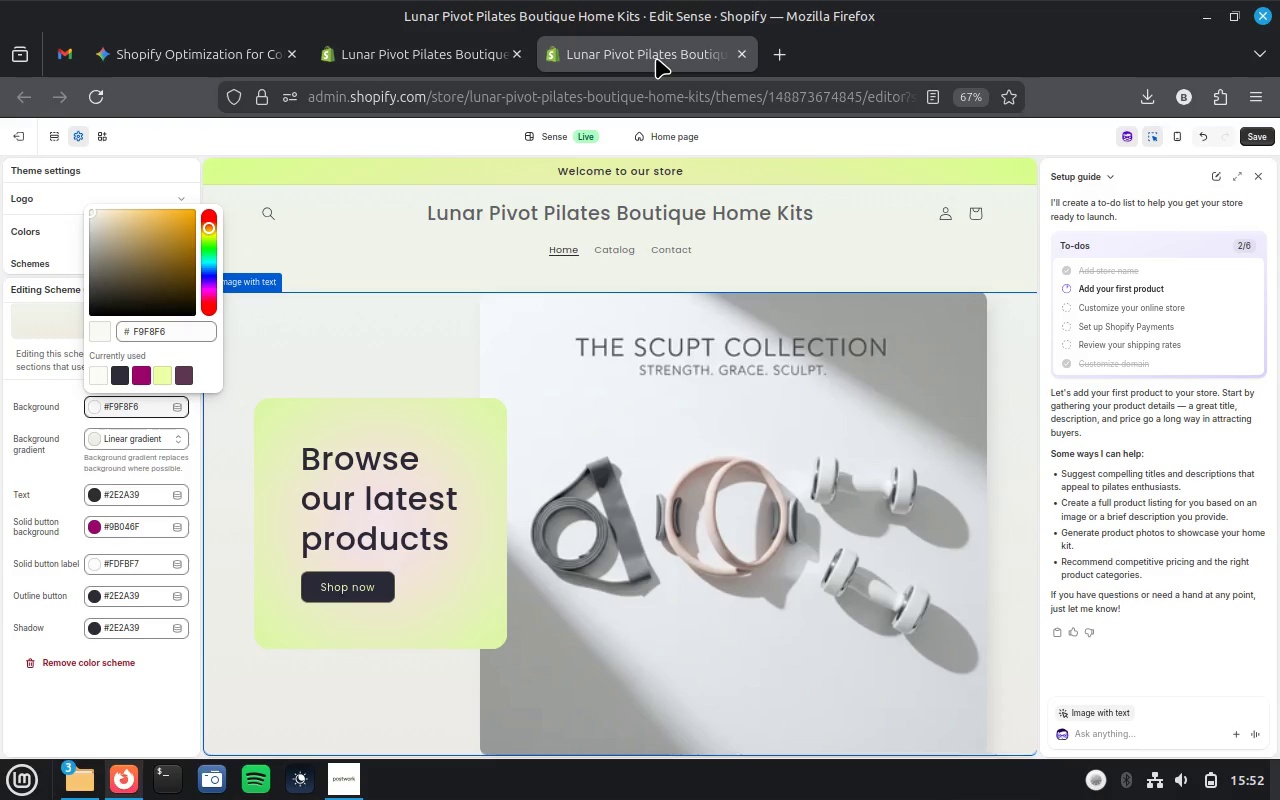 
wait(11.73)
 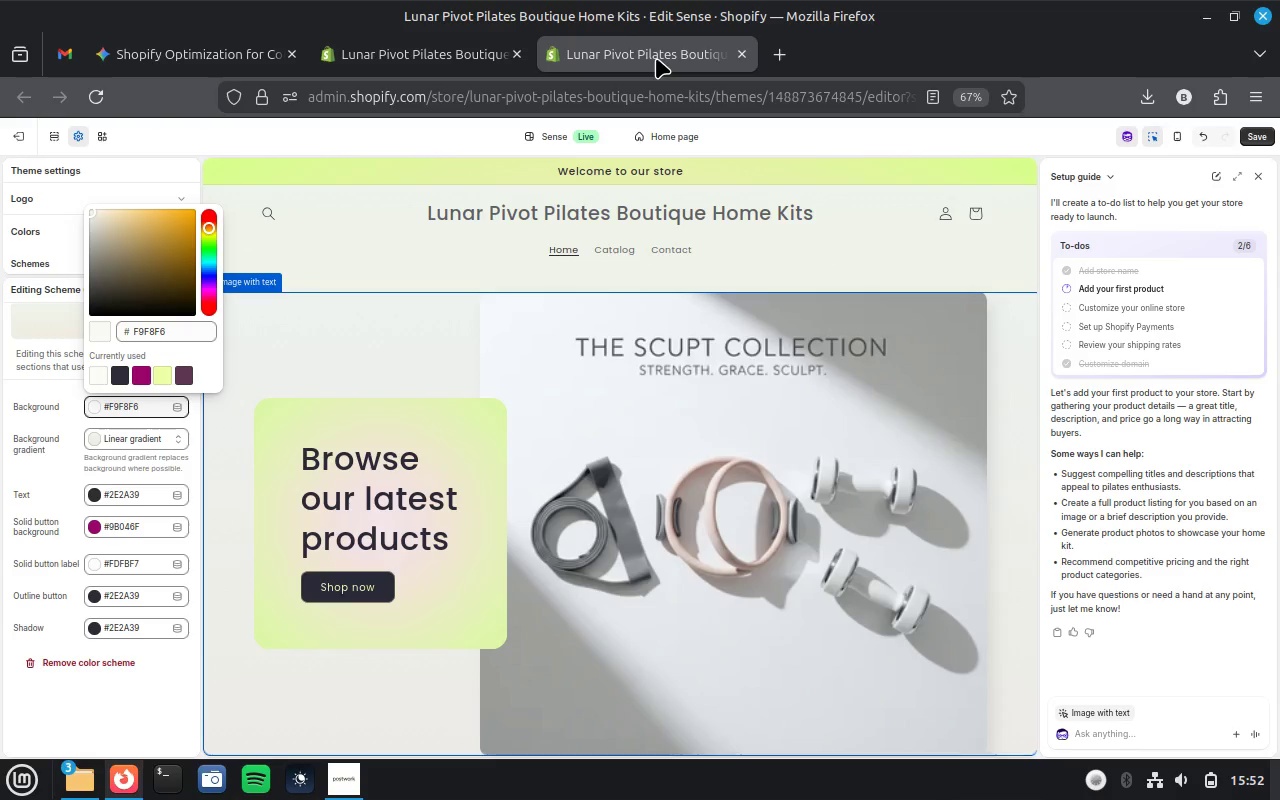 
left_click([127, 492])
 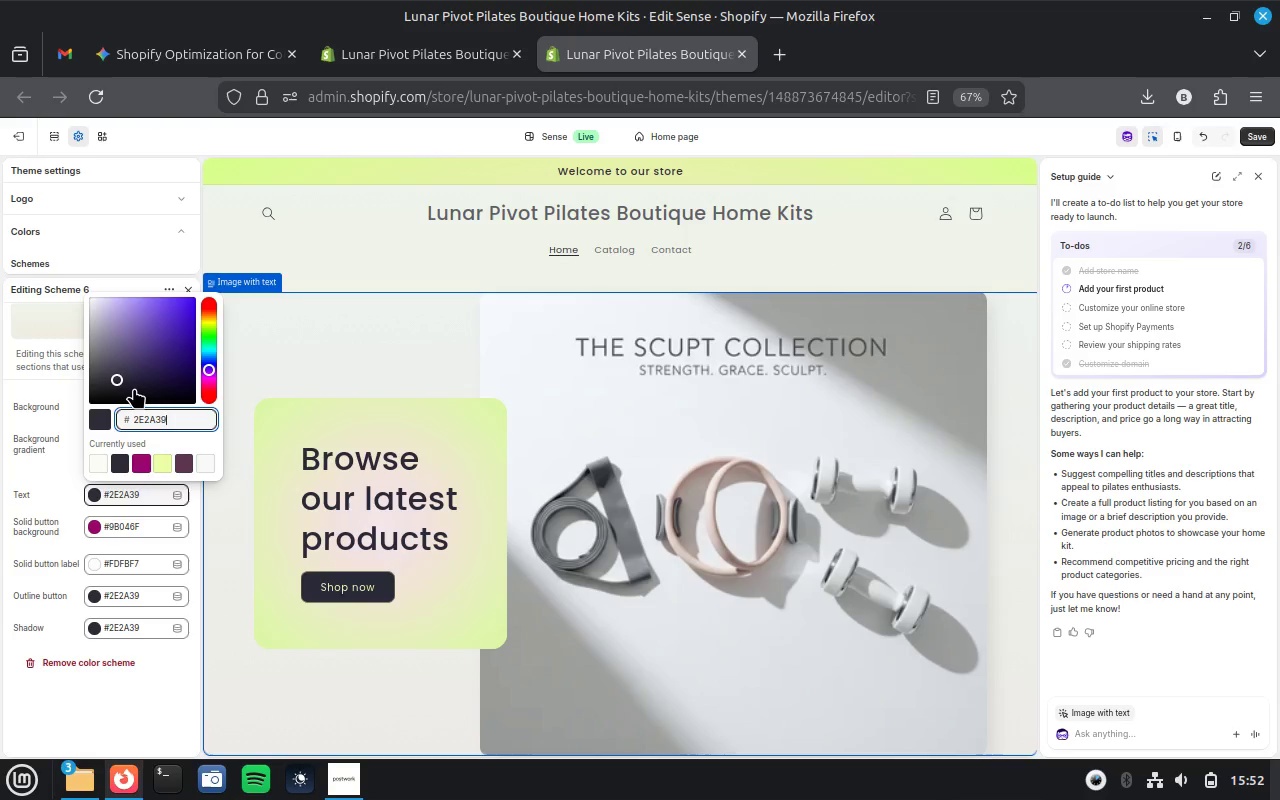 
left_click([193, 52])
 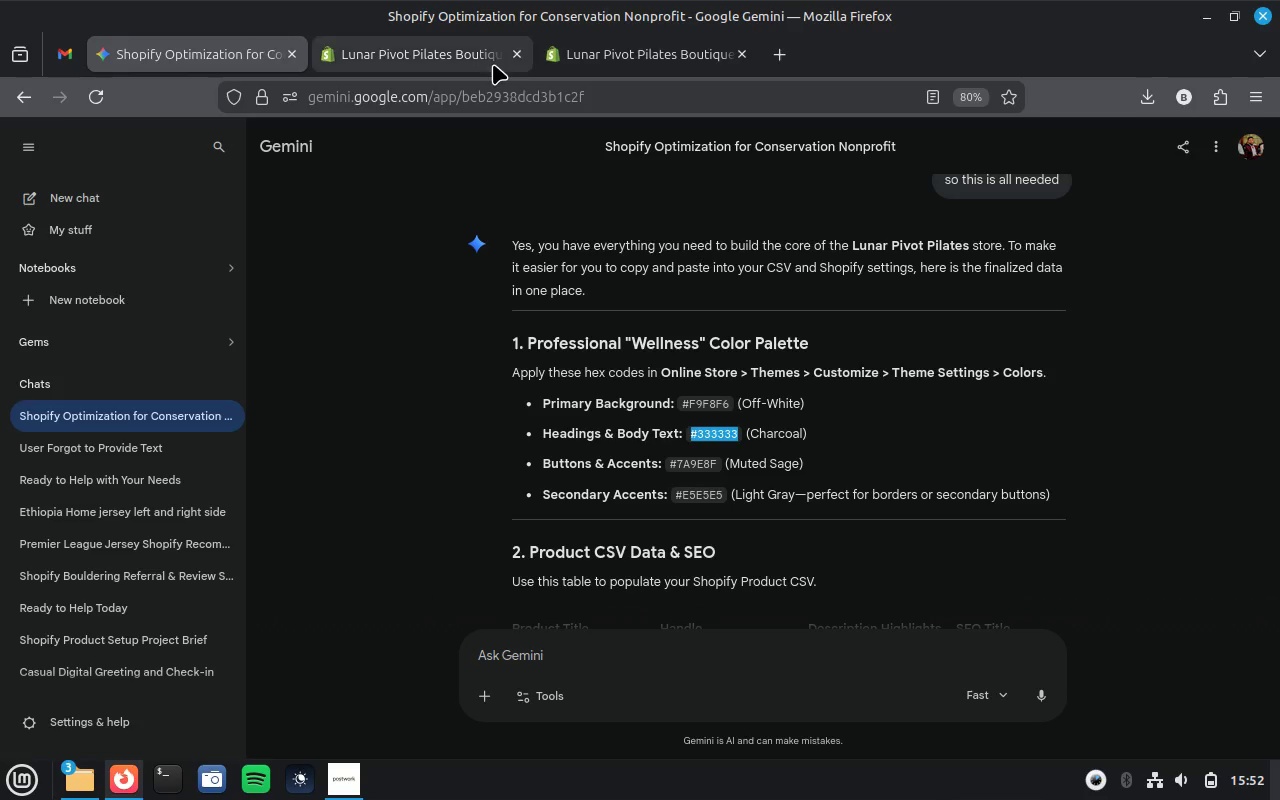 
left_click([637, 61])
 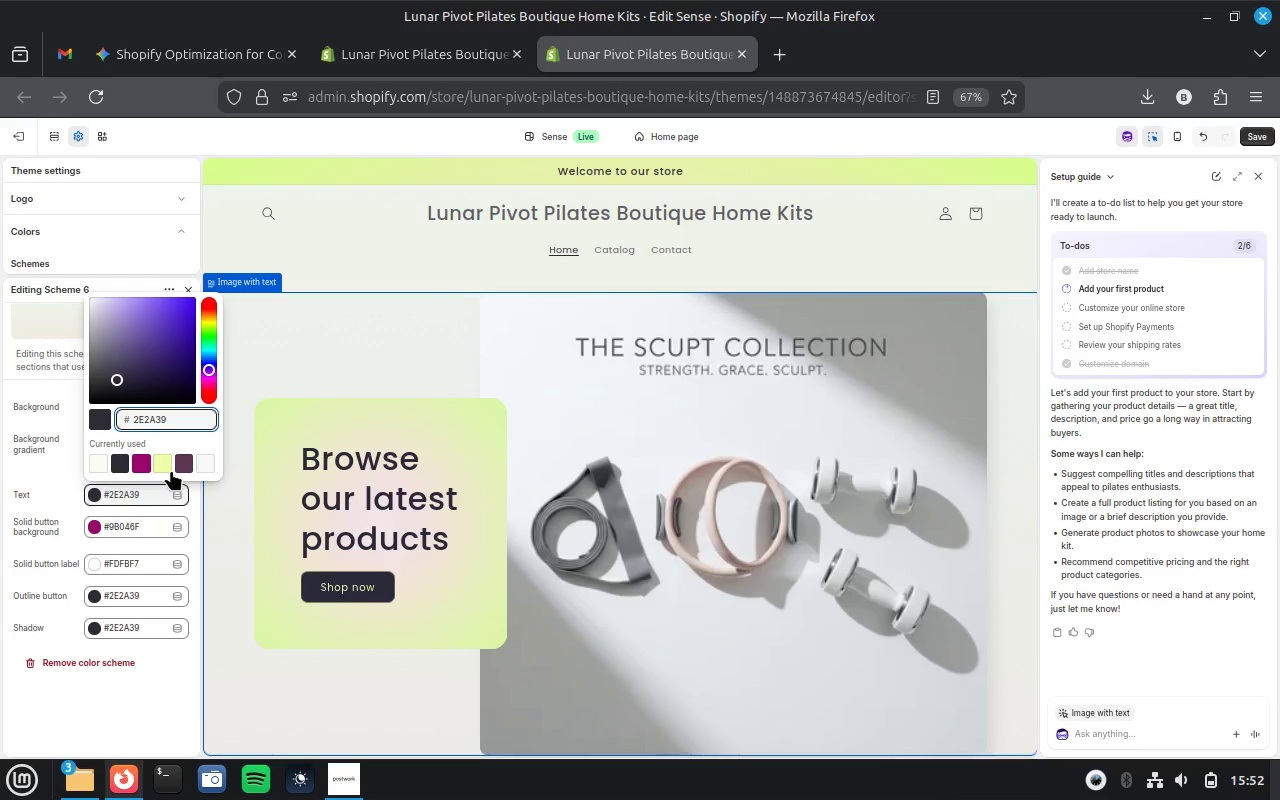 
wait(7.4)
 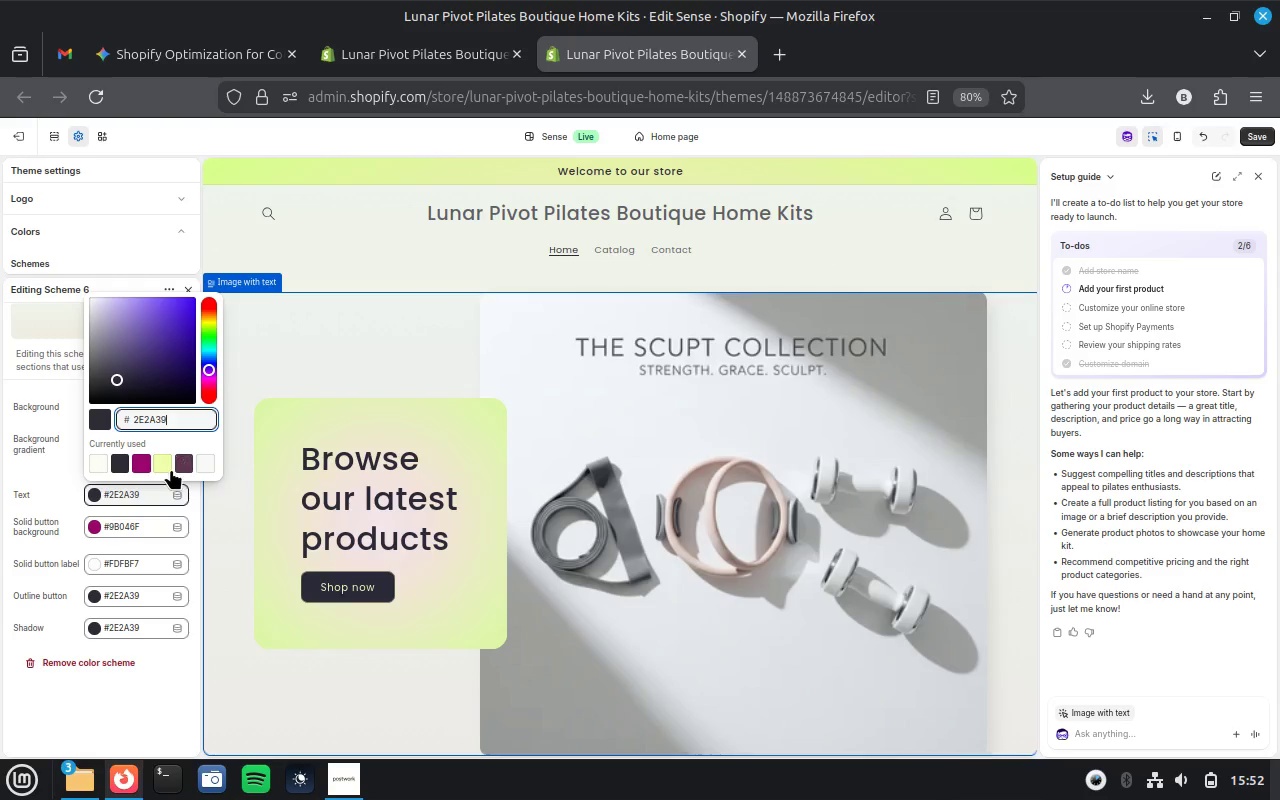 
key(Control+A)
 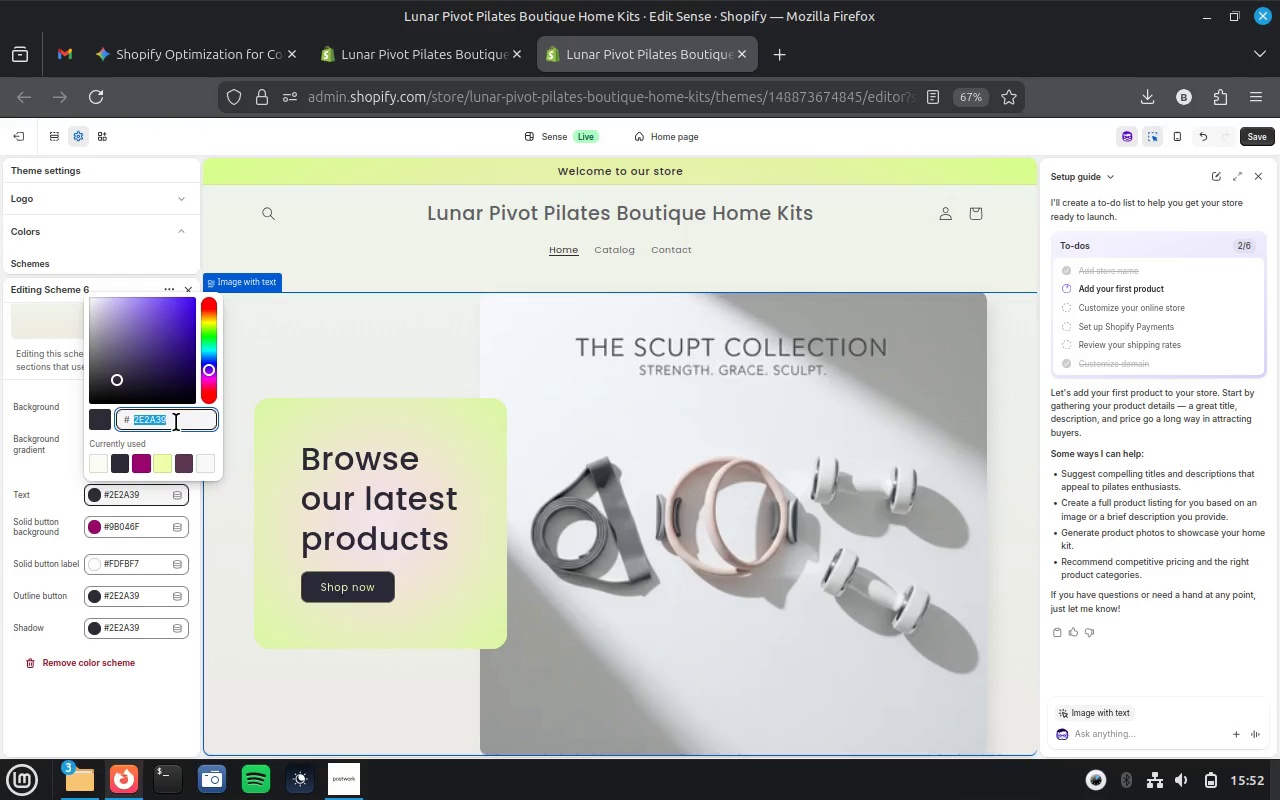 
key(Control+V)
 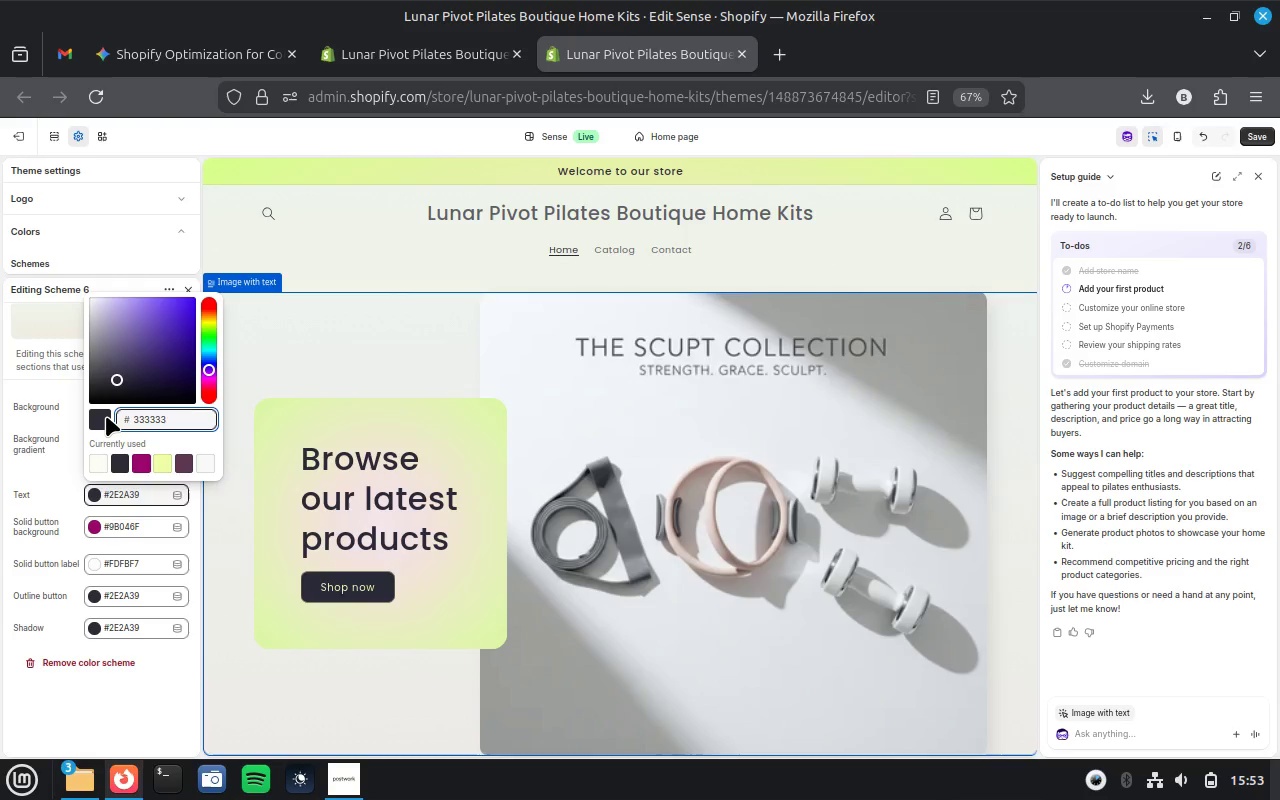 
wait(6.68)
 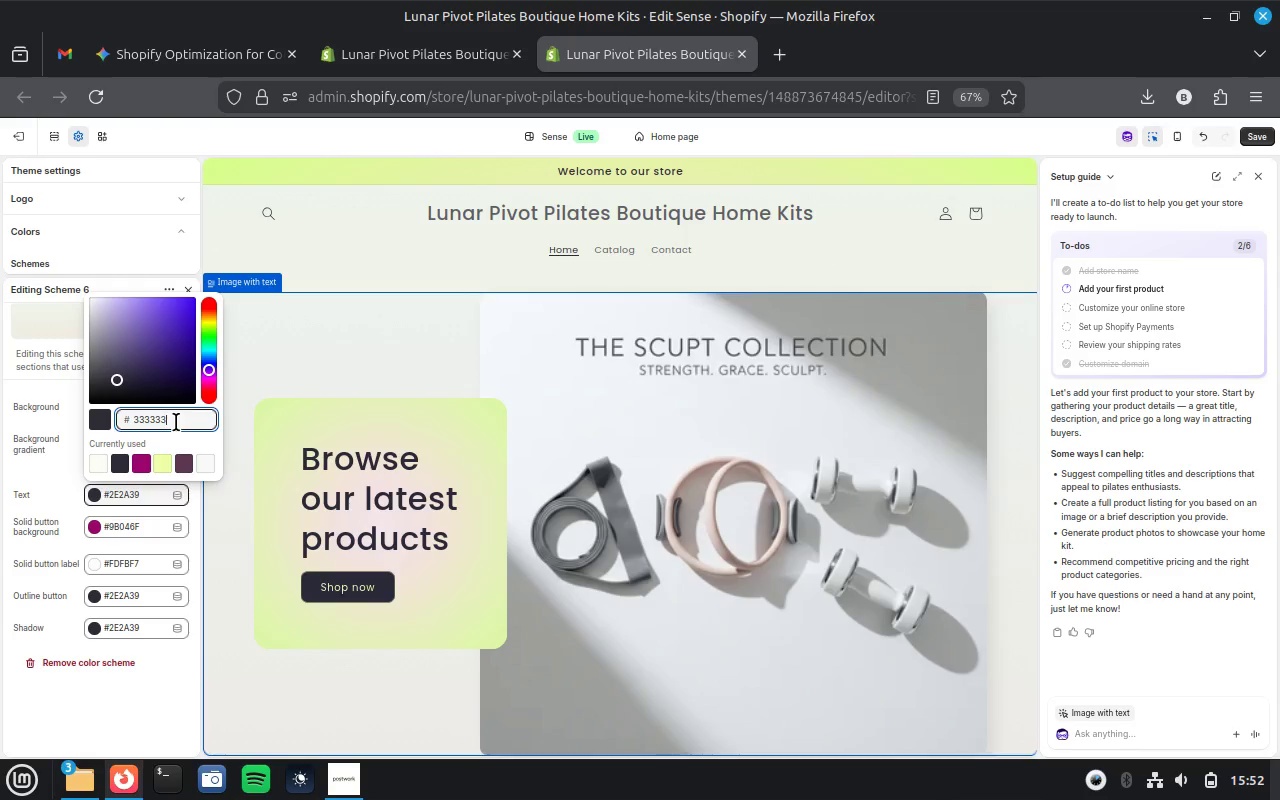 
key(Enter)
 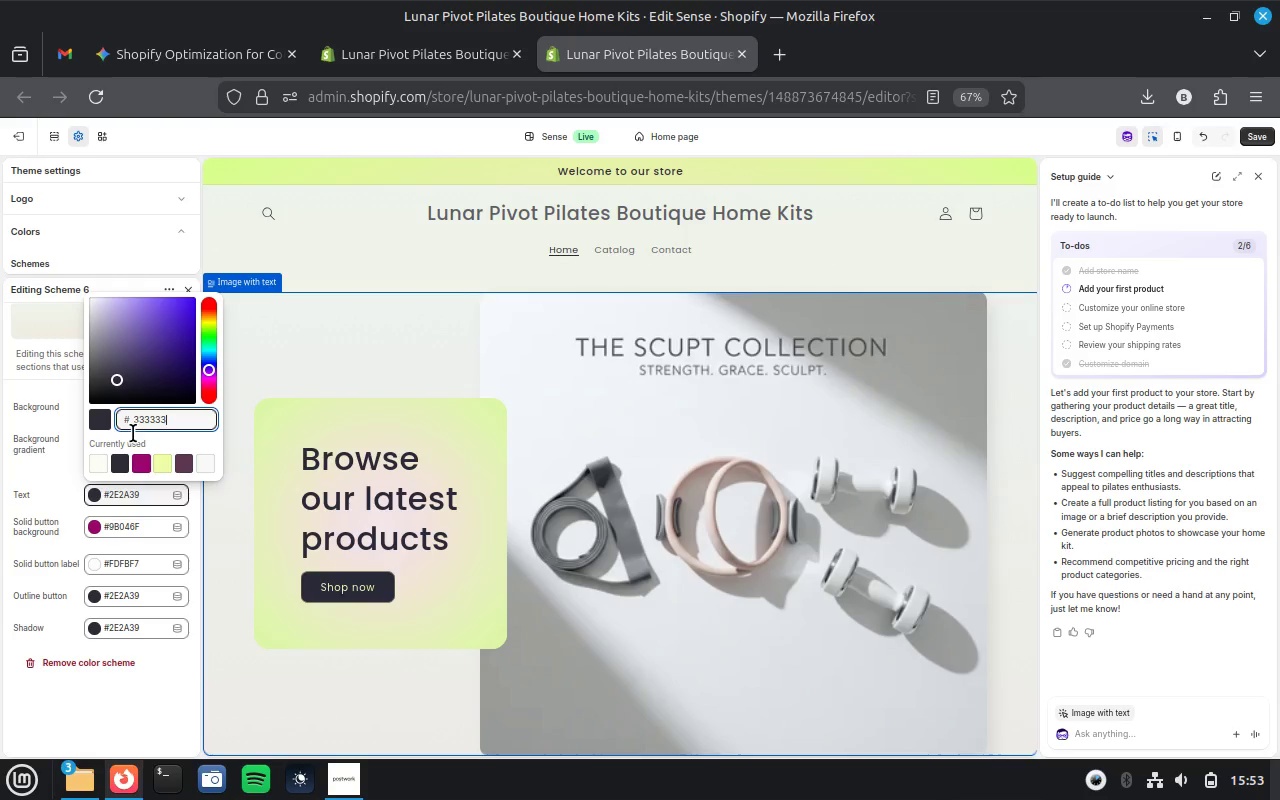 
wait(5.55)
 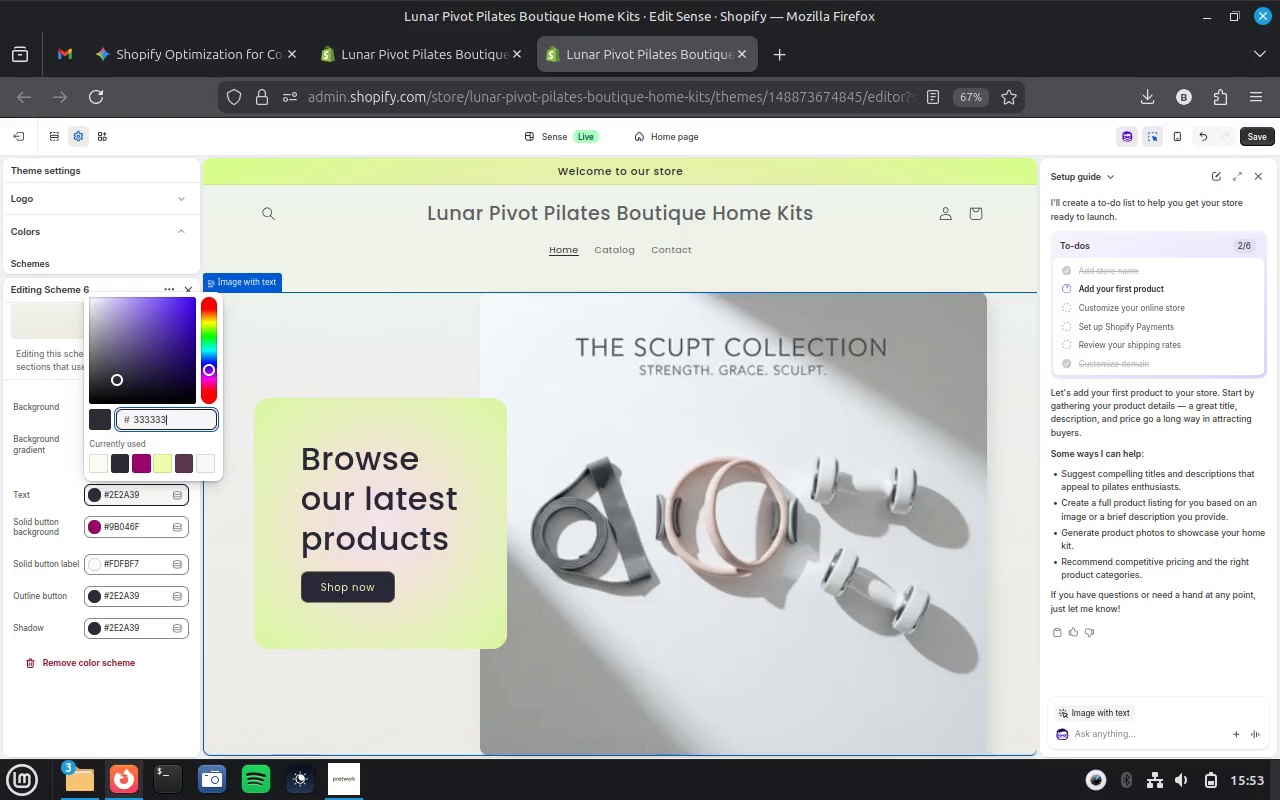 
left_click([101, 419])
 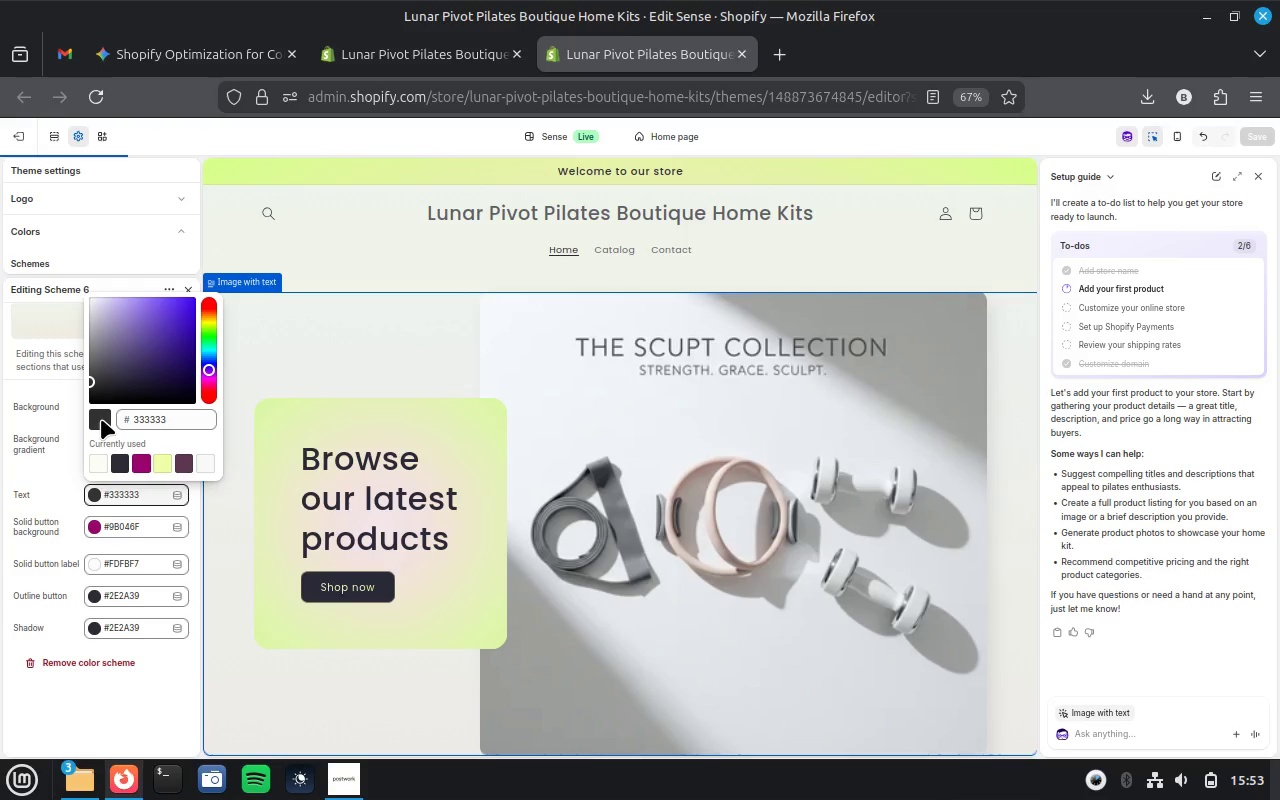 
wait(7.26)
 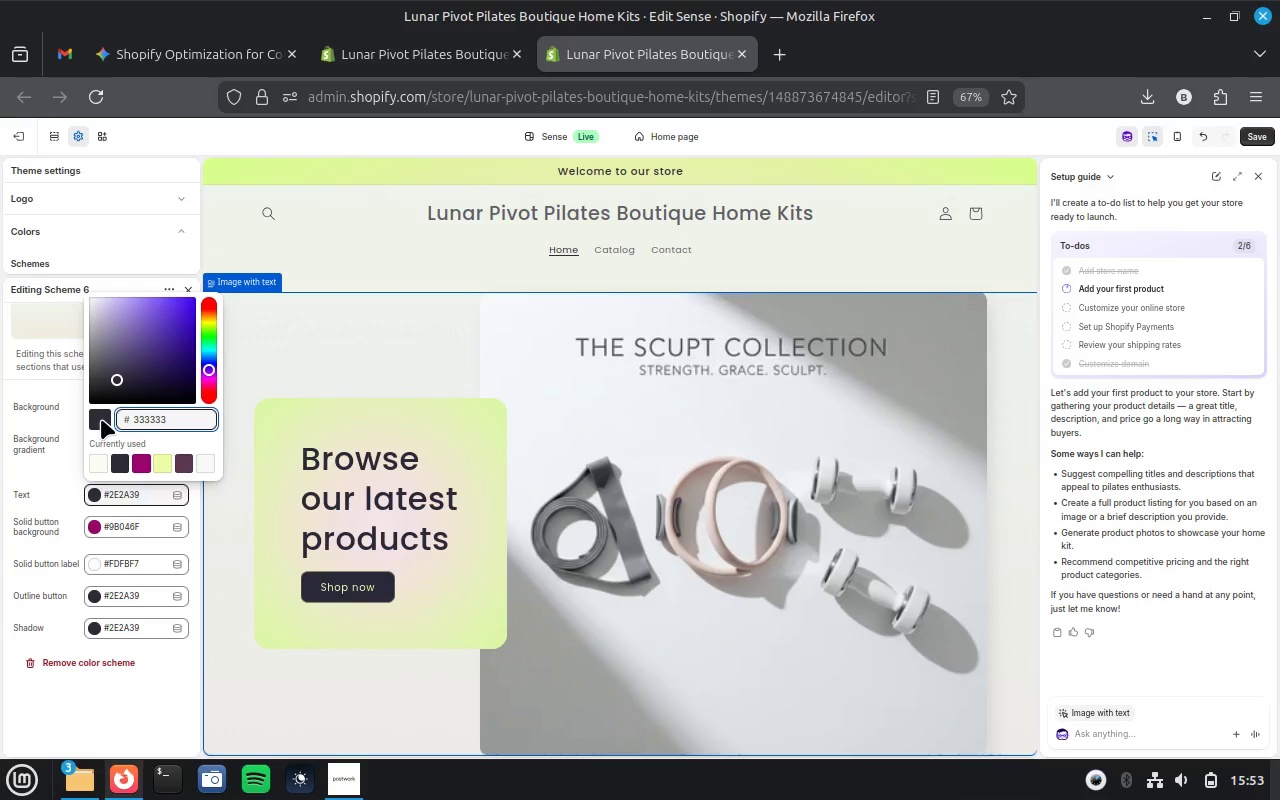 
left_click([101, 419])
 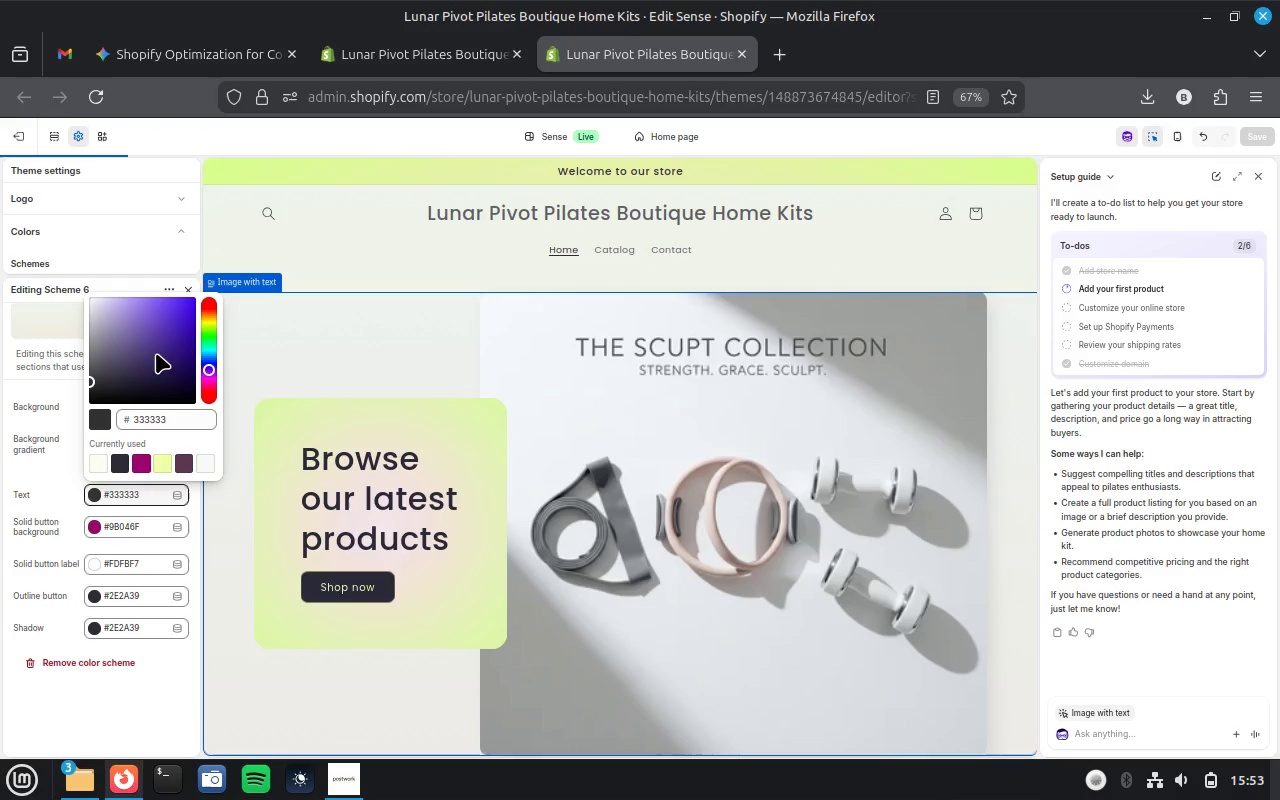 
mouse_move([217, 57])
 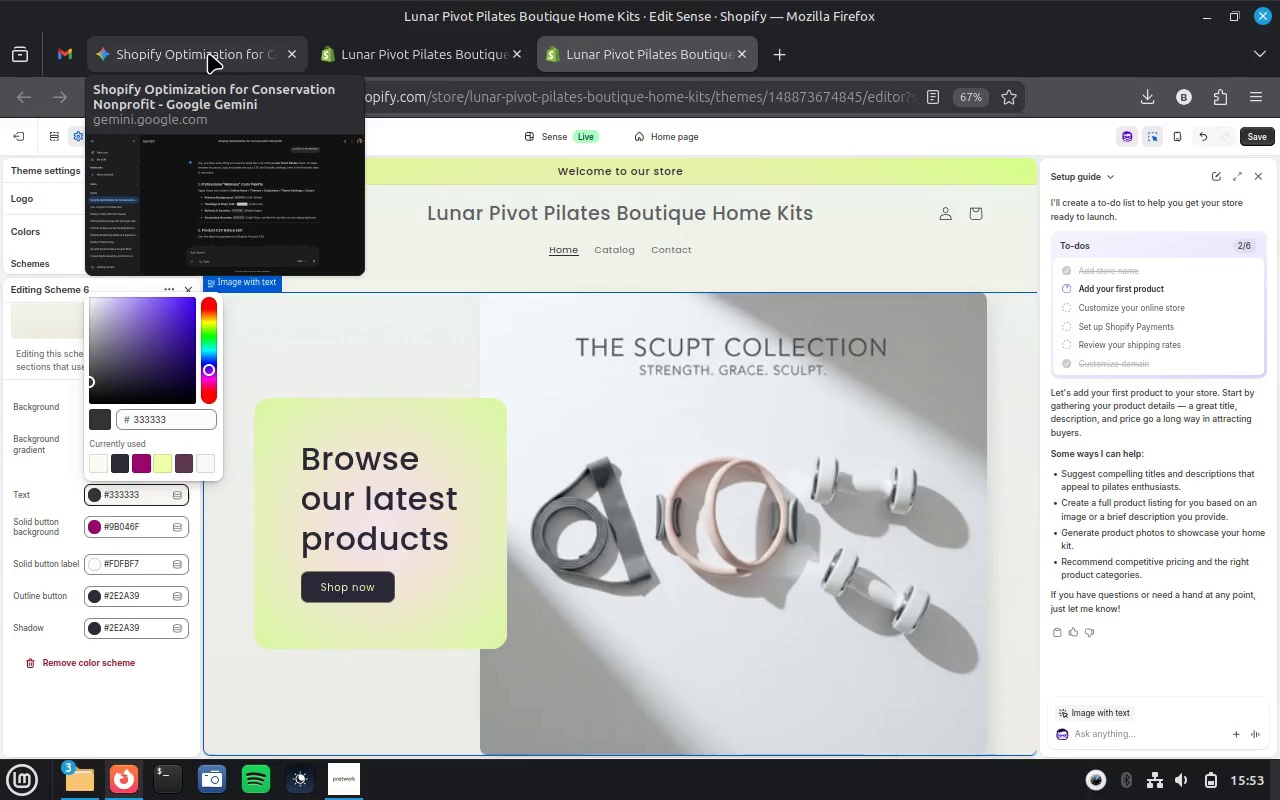 
left_click([208, 53])
 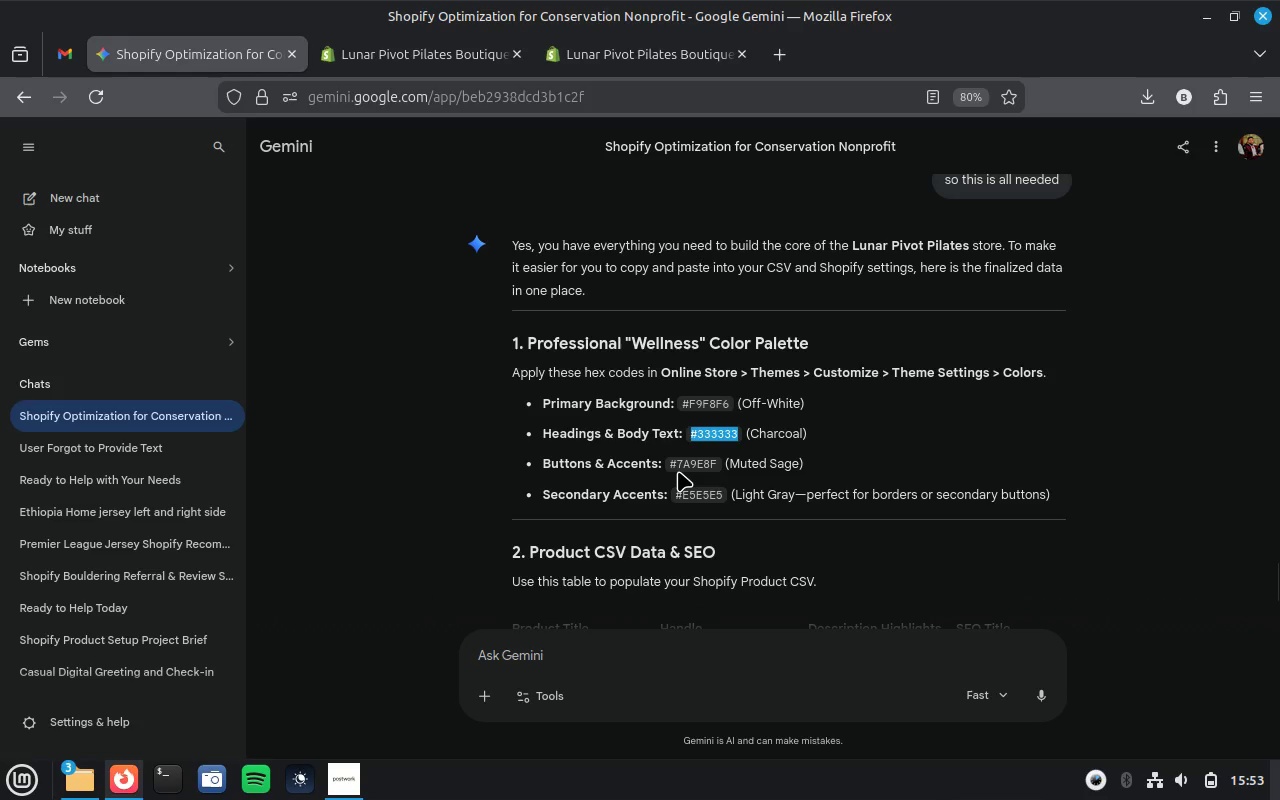 
wait(5.92)
 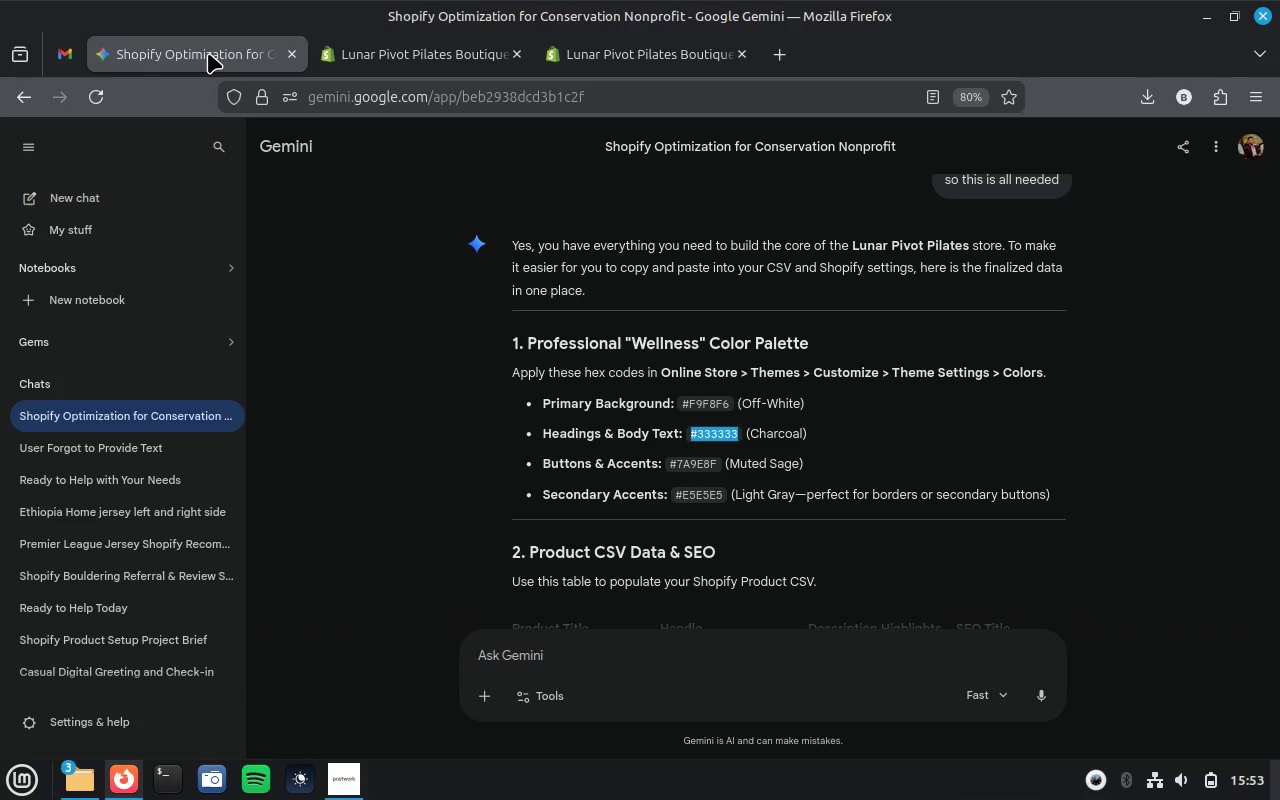 
left_click_drag(start_coordinate=[673, 467], to_coordinate=[719, 466])
 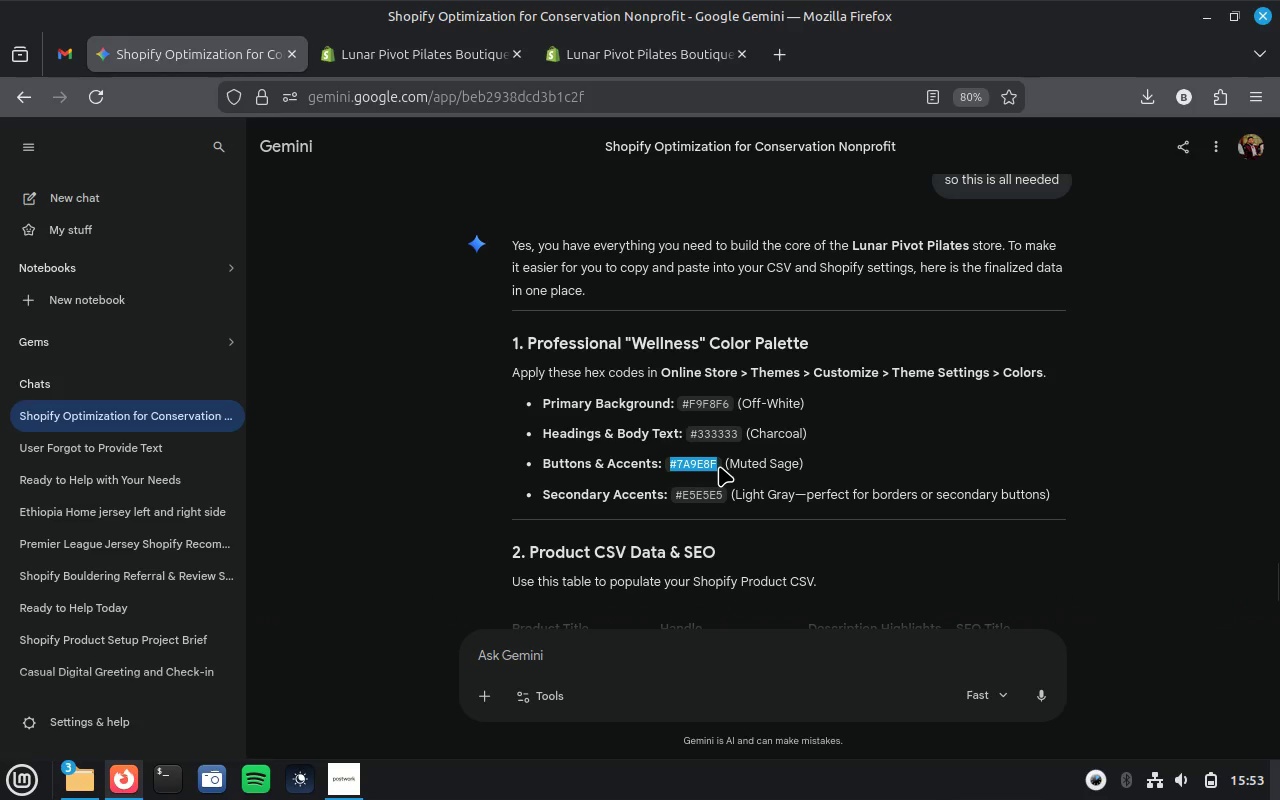 
key(Control+C)
 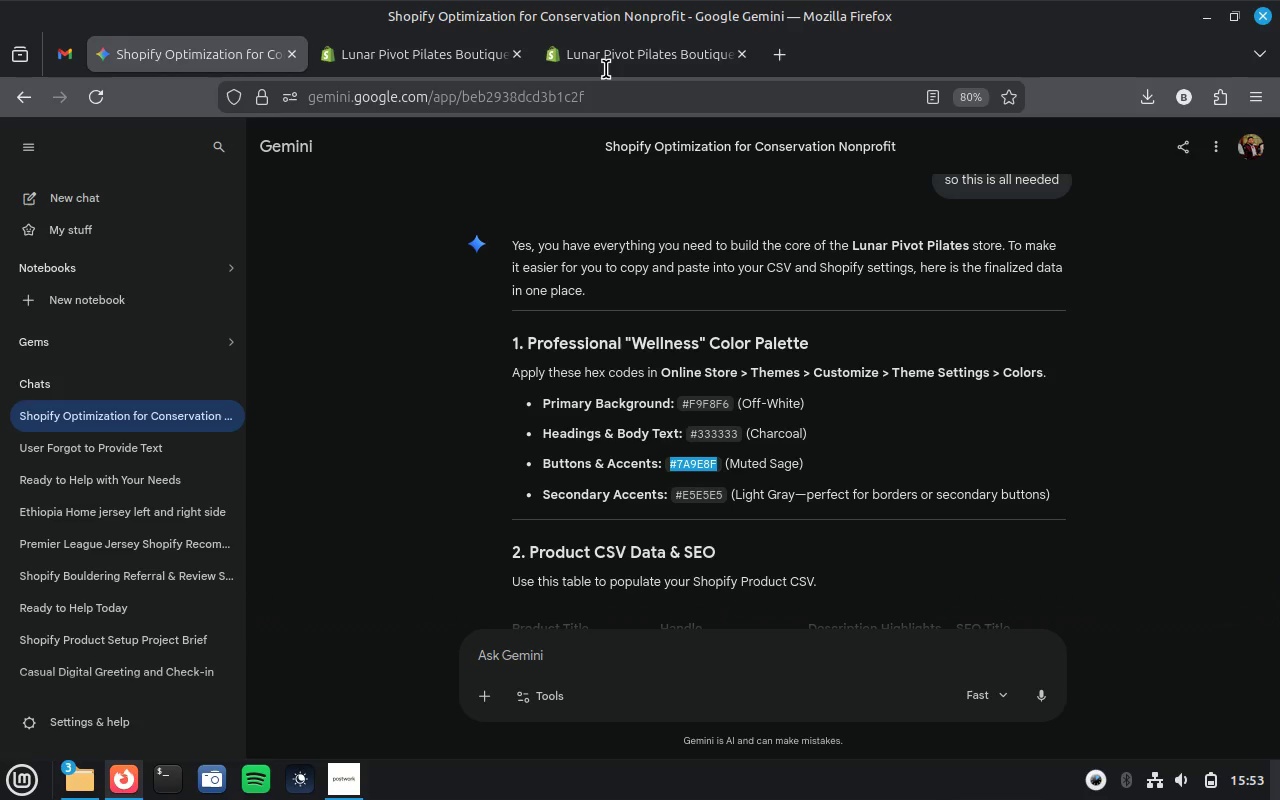 
left_click([653, 67])
 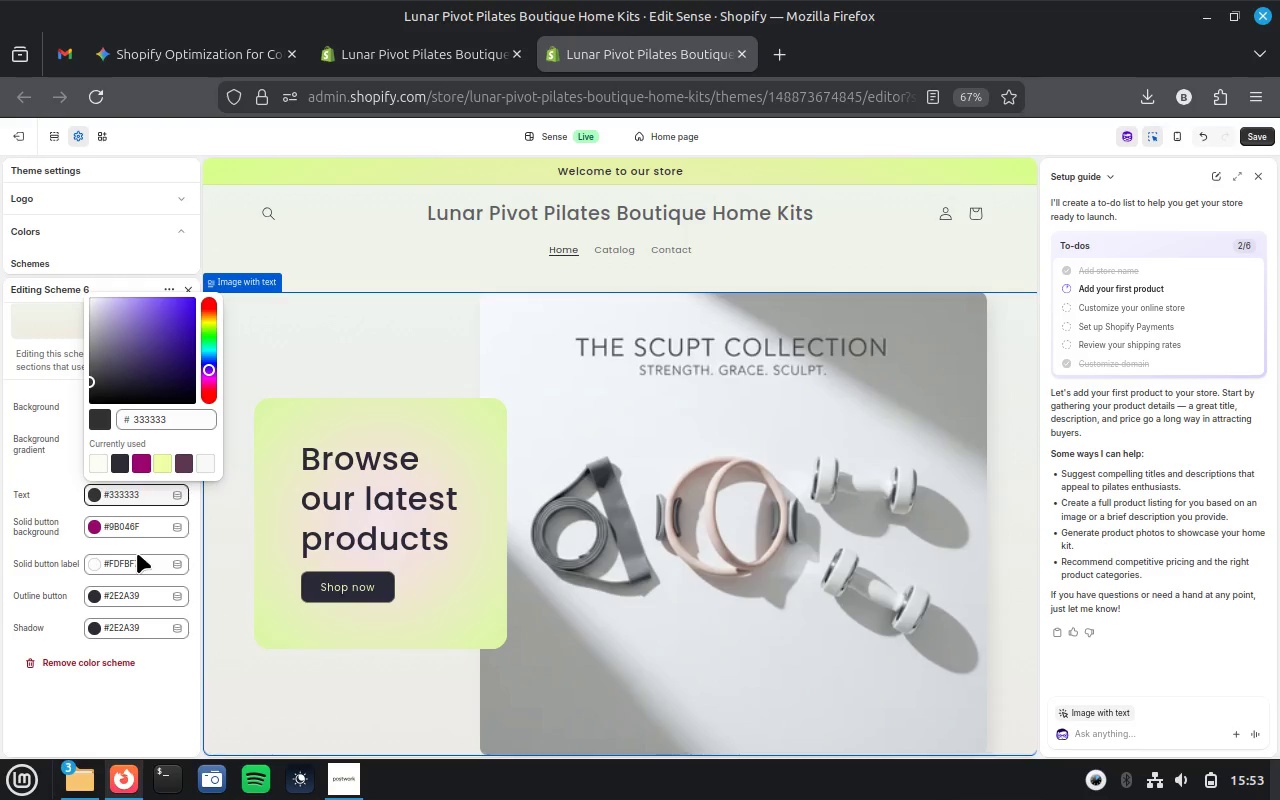 
wait(12.24)
 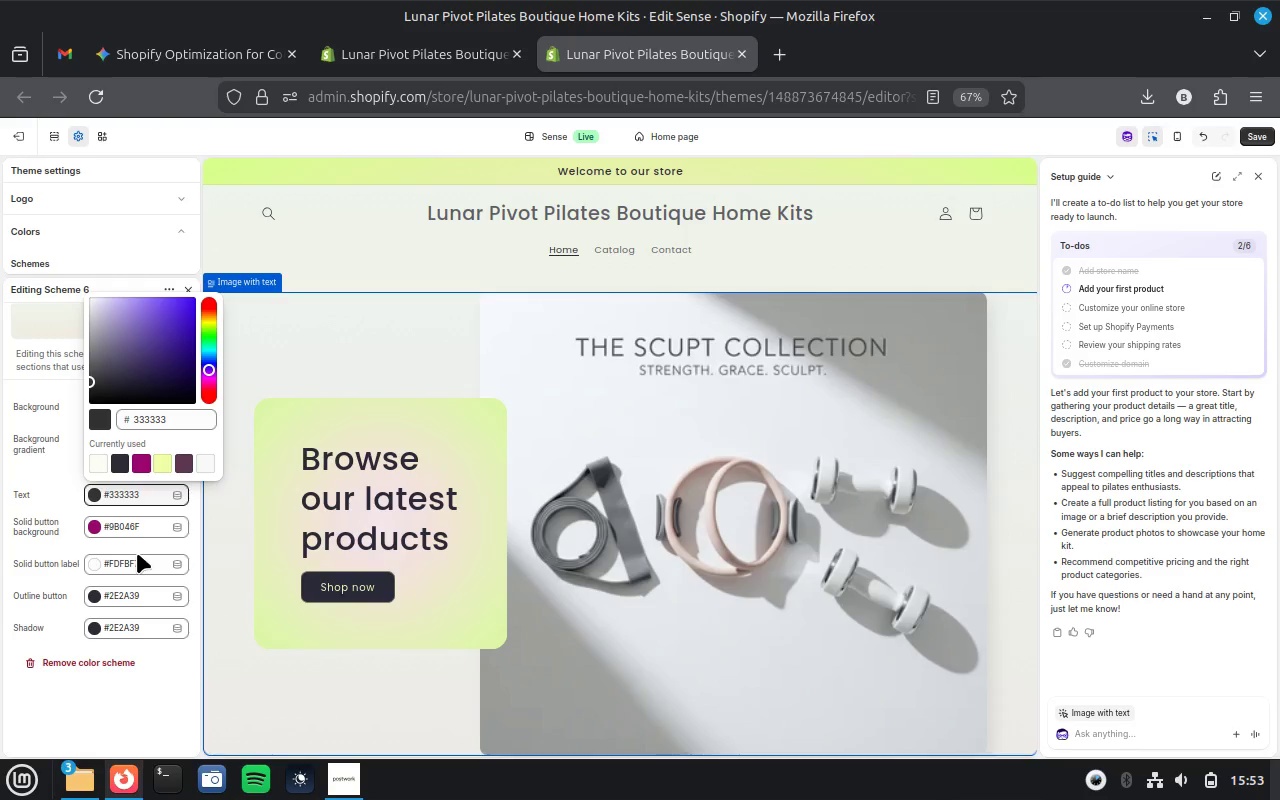 
left_click([133, 563])
 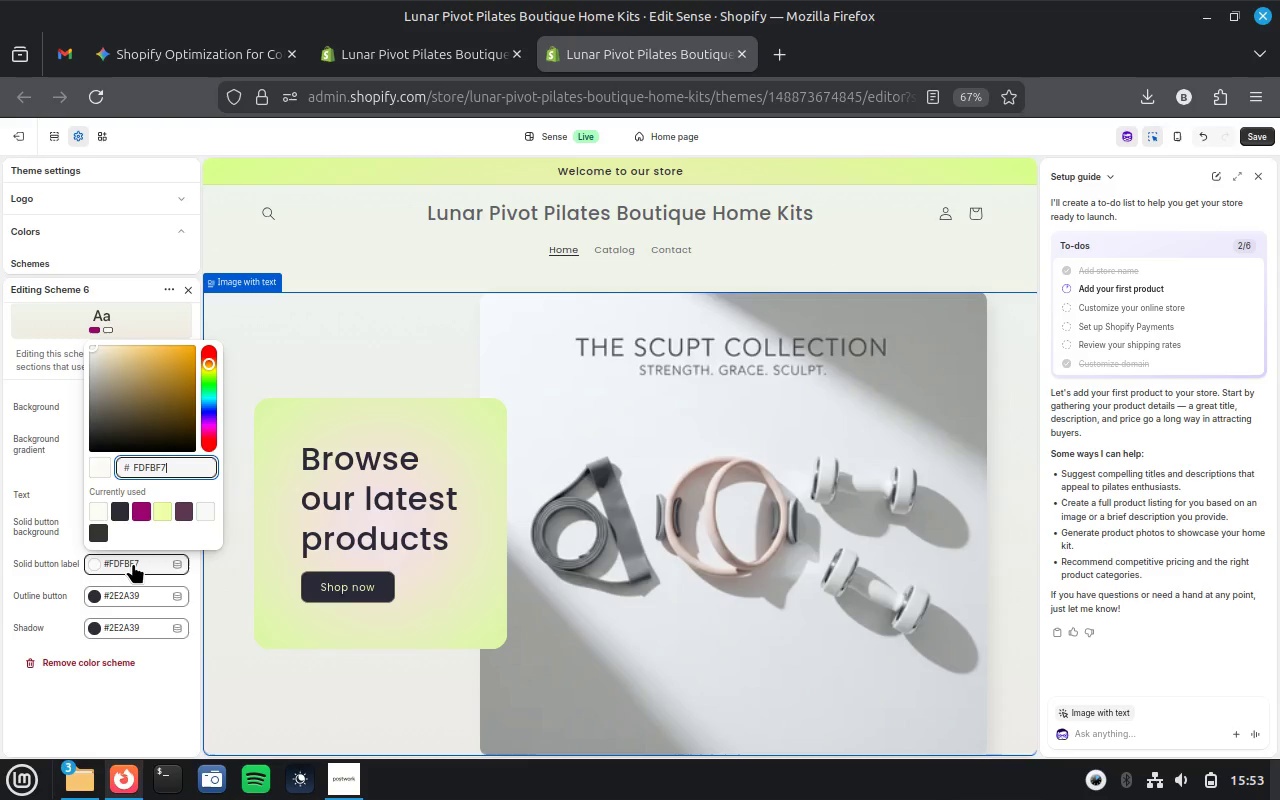 
wait(6.3)
 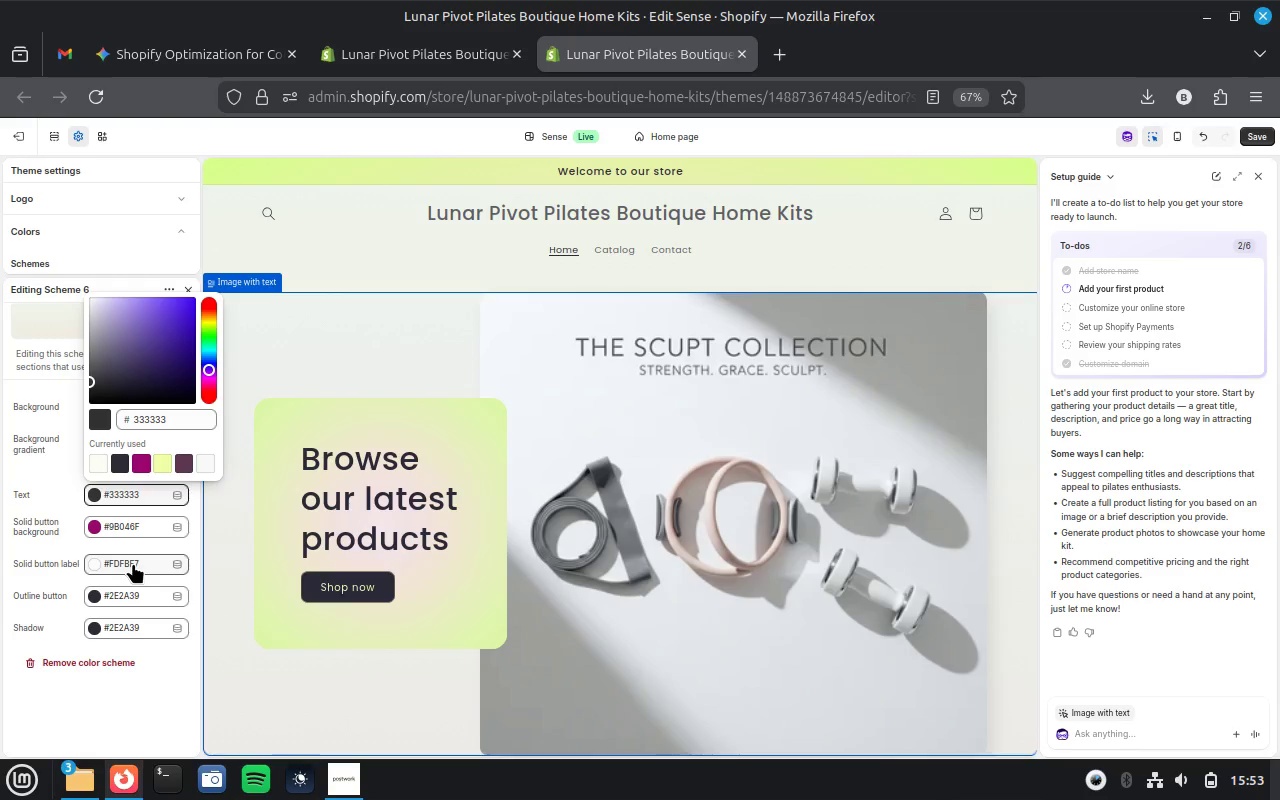 
key(Control+A)
 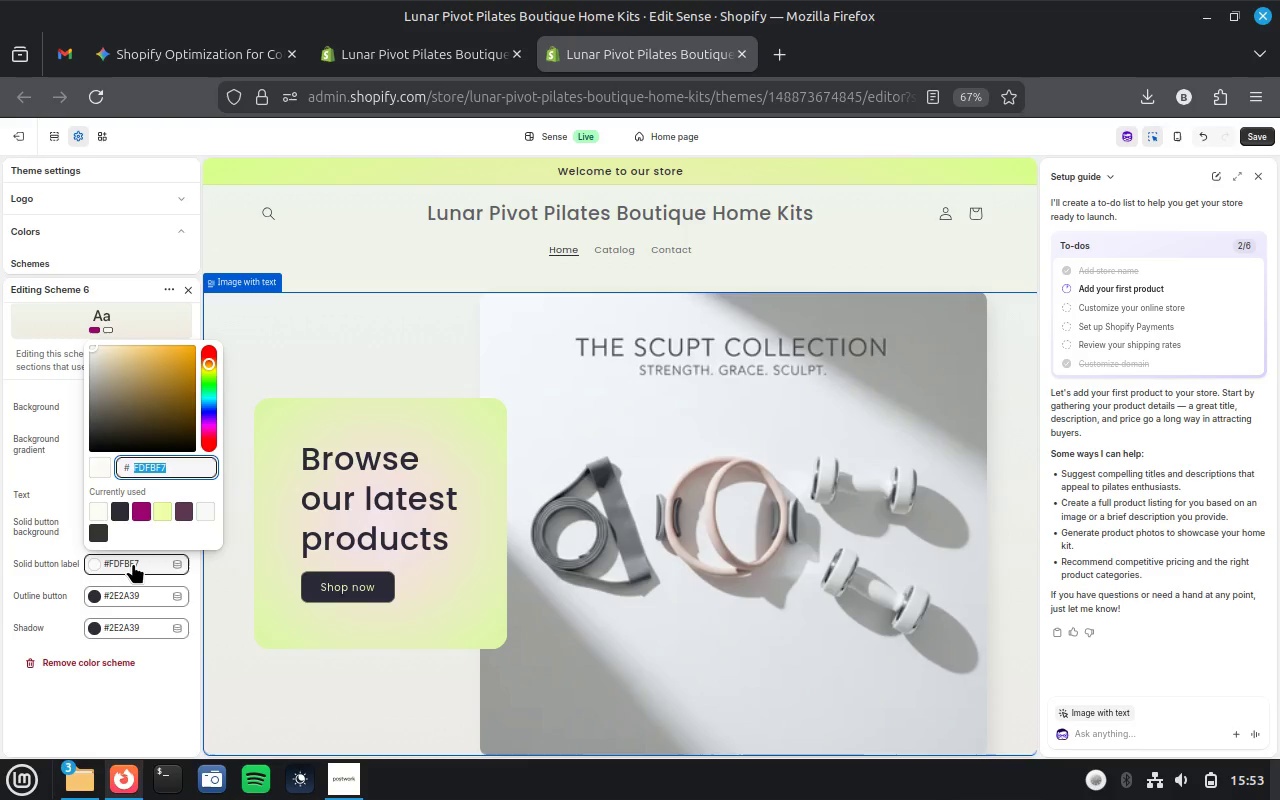 
key(Control+V)
 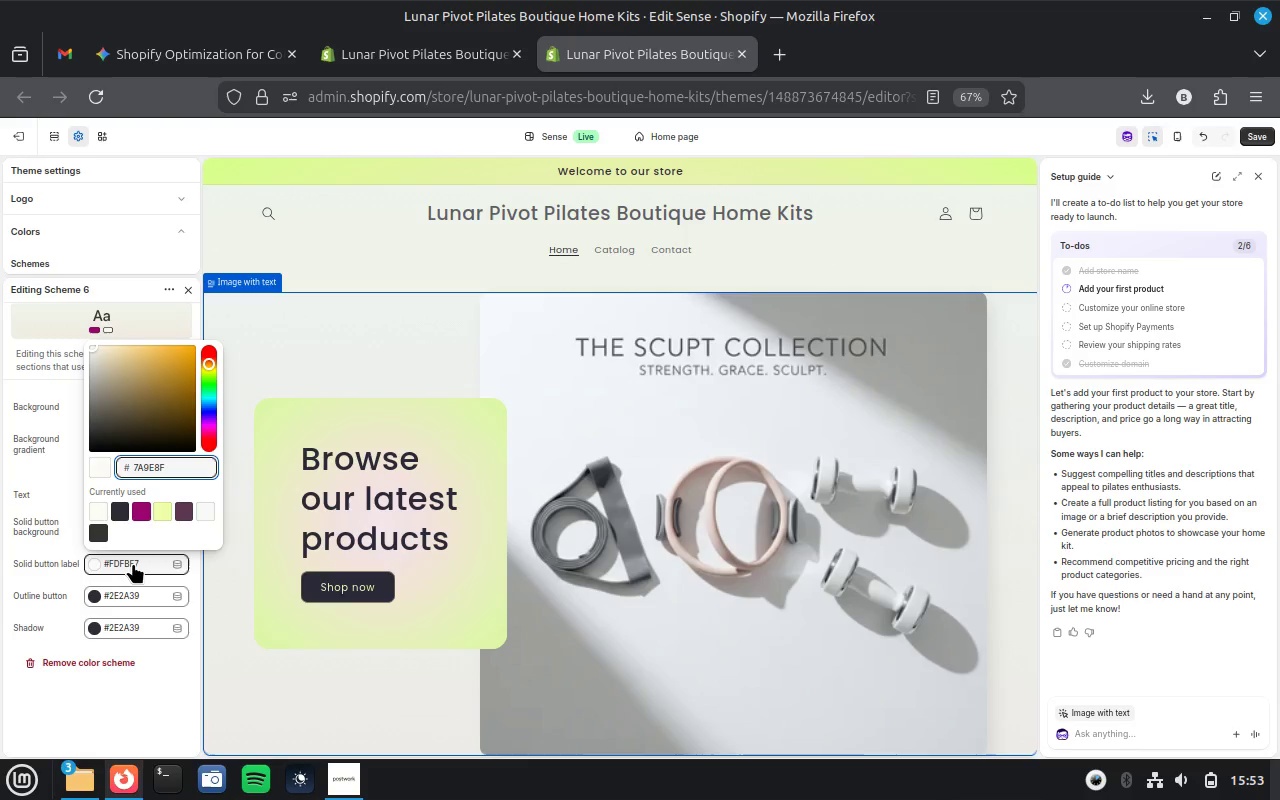 
key(Enter)
 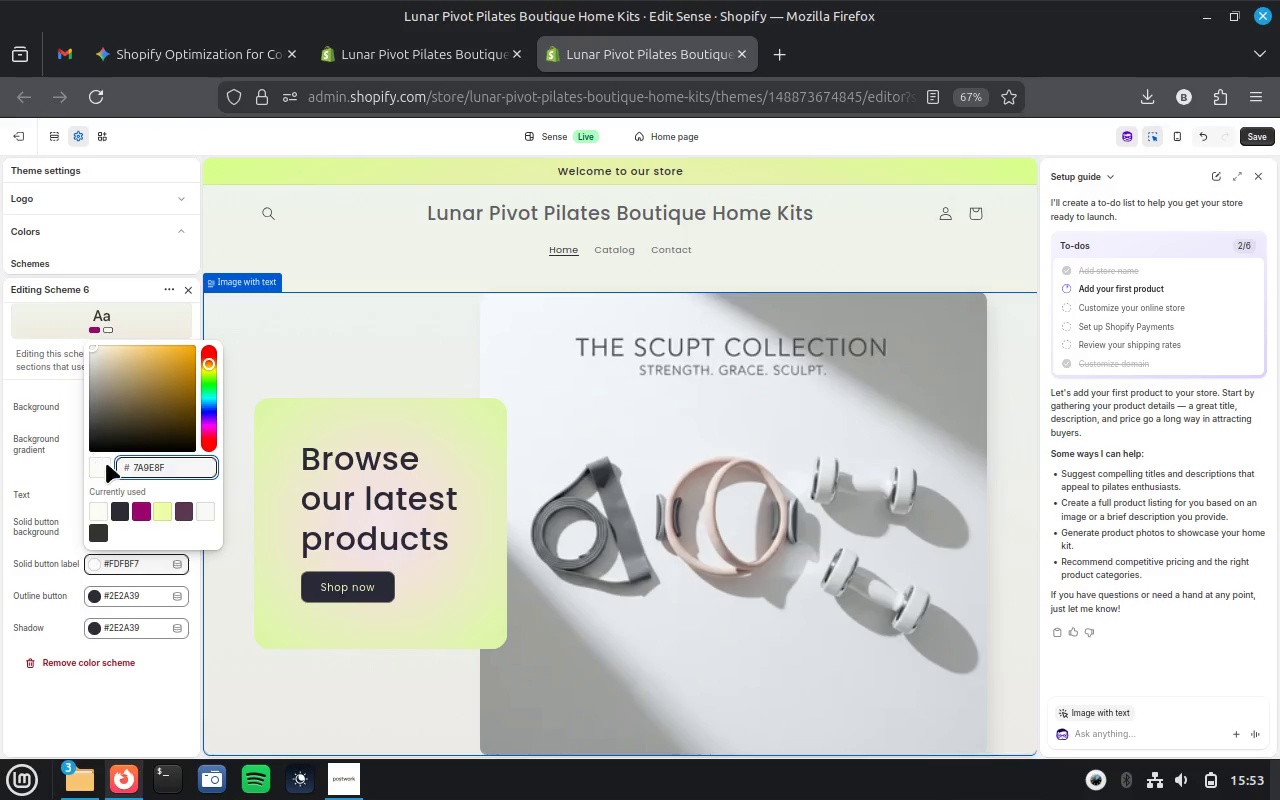 
wait(5.7)
 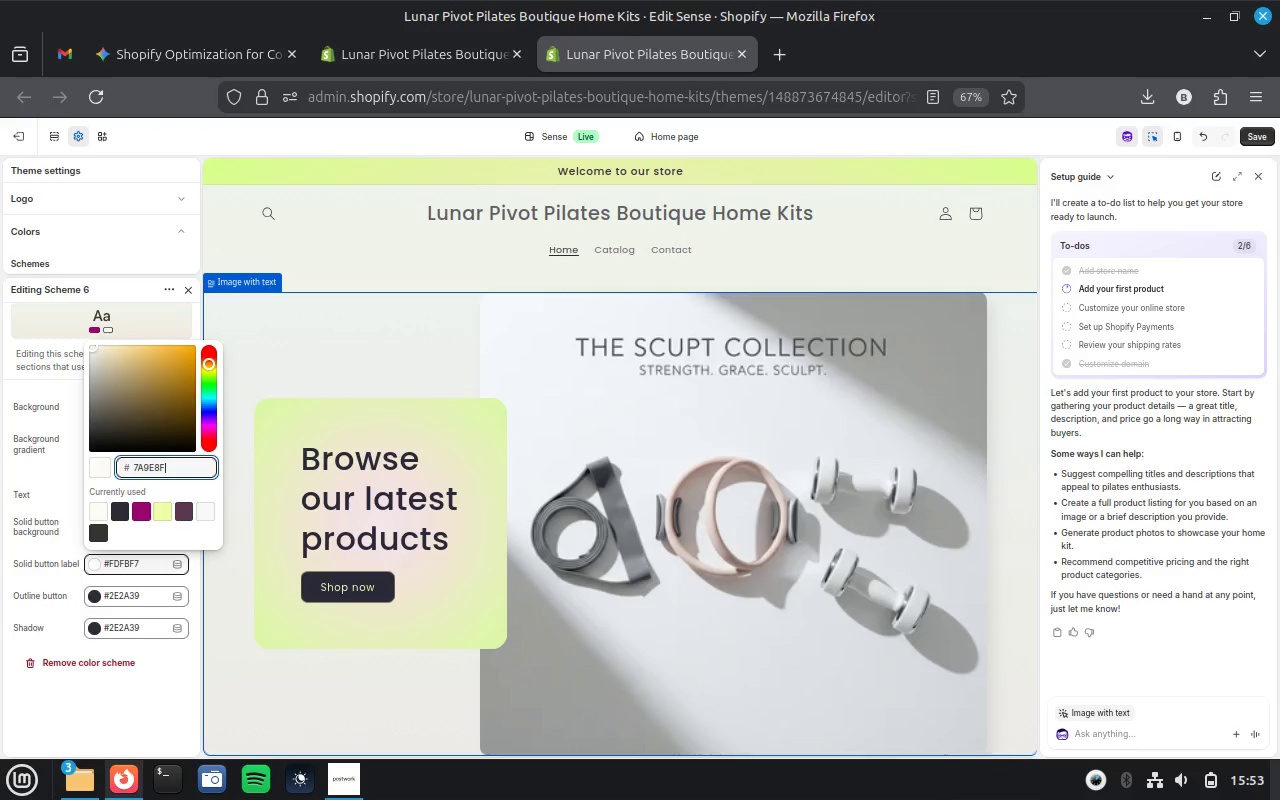 
left_click([102, 465])
 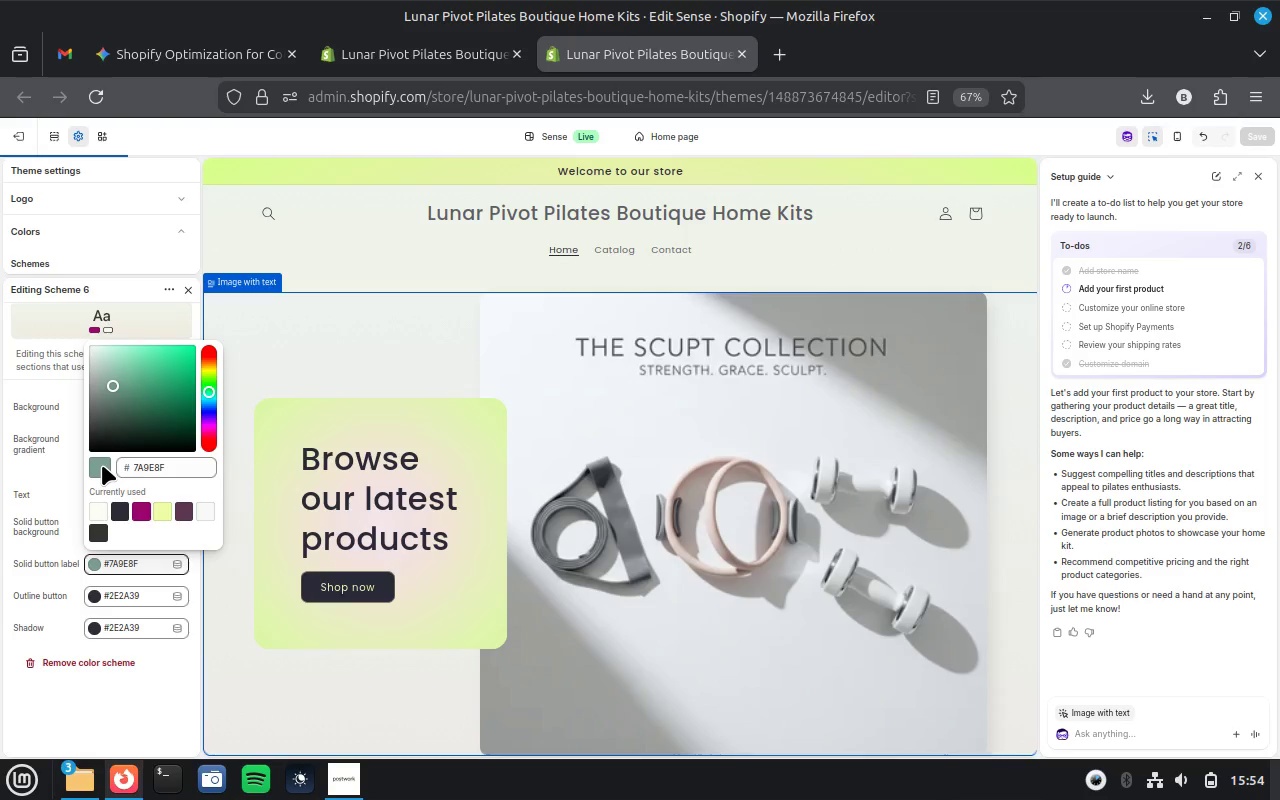 
wait(6.61)
 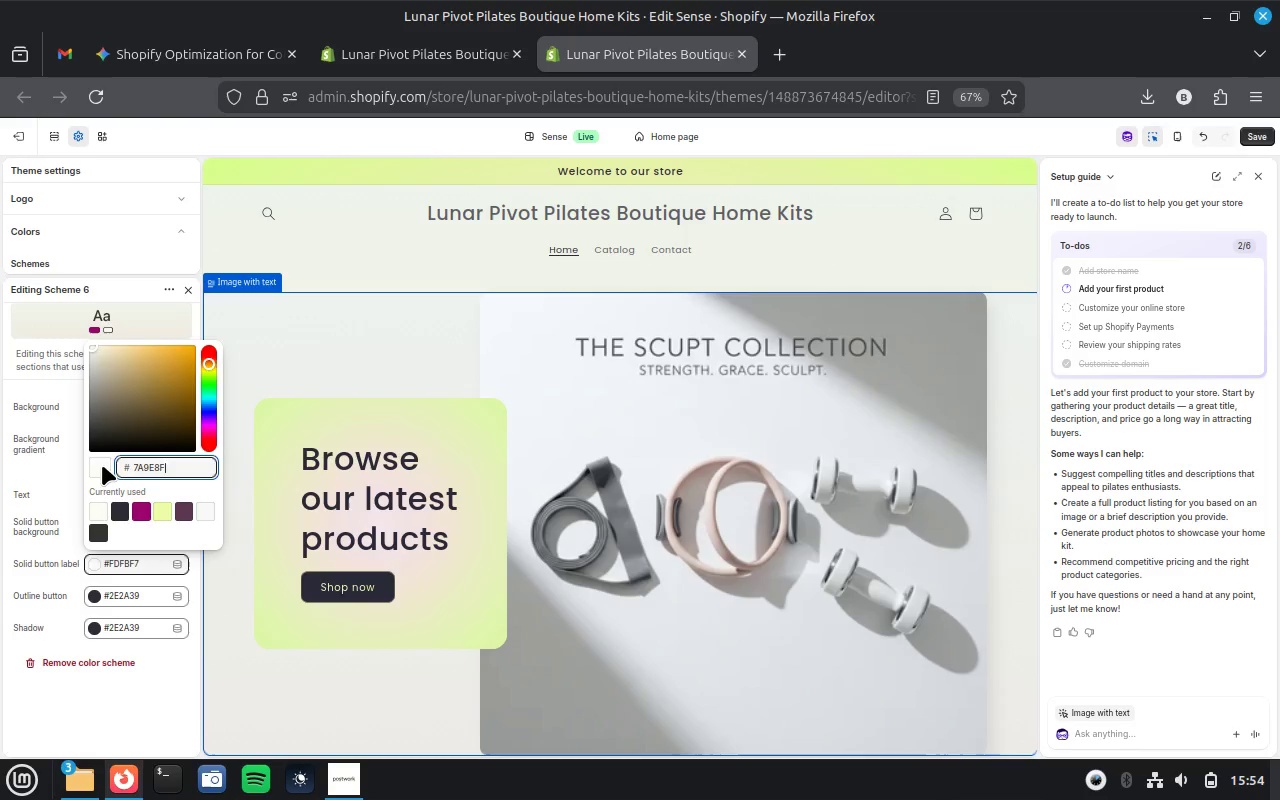 
left_click([204, 42])
 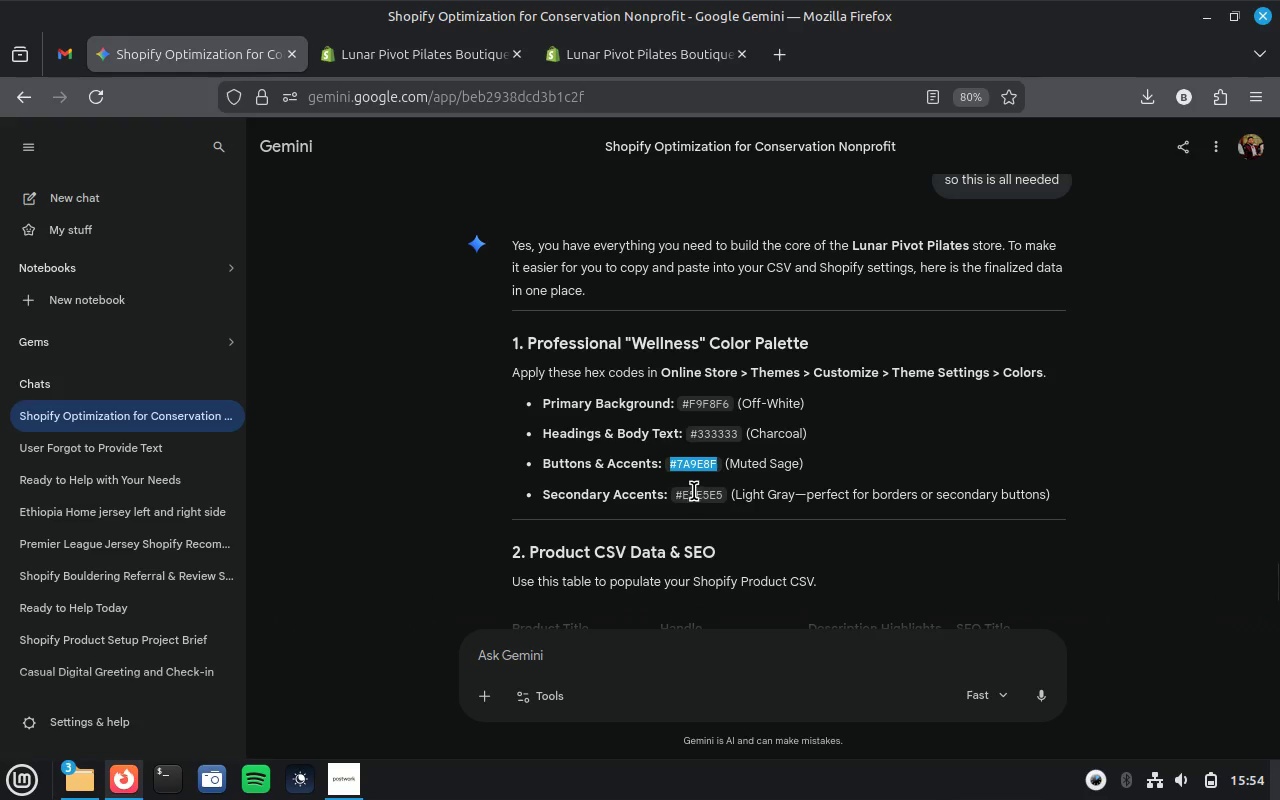 
wait(5.49)
 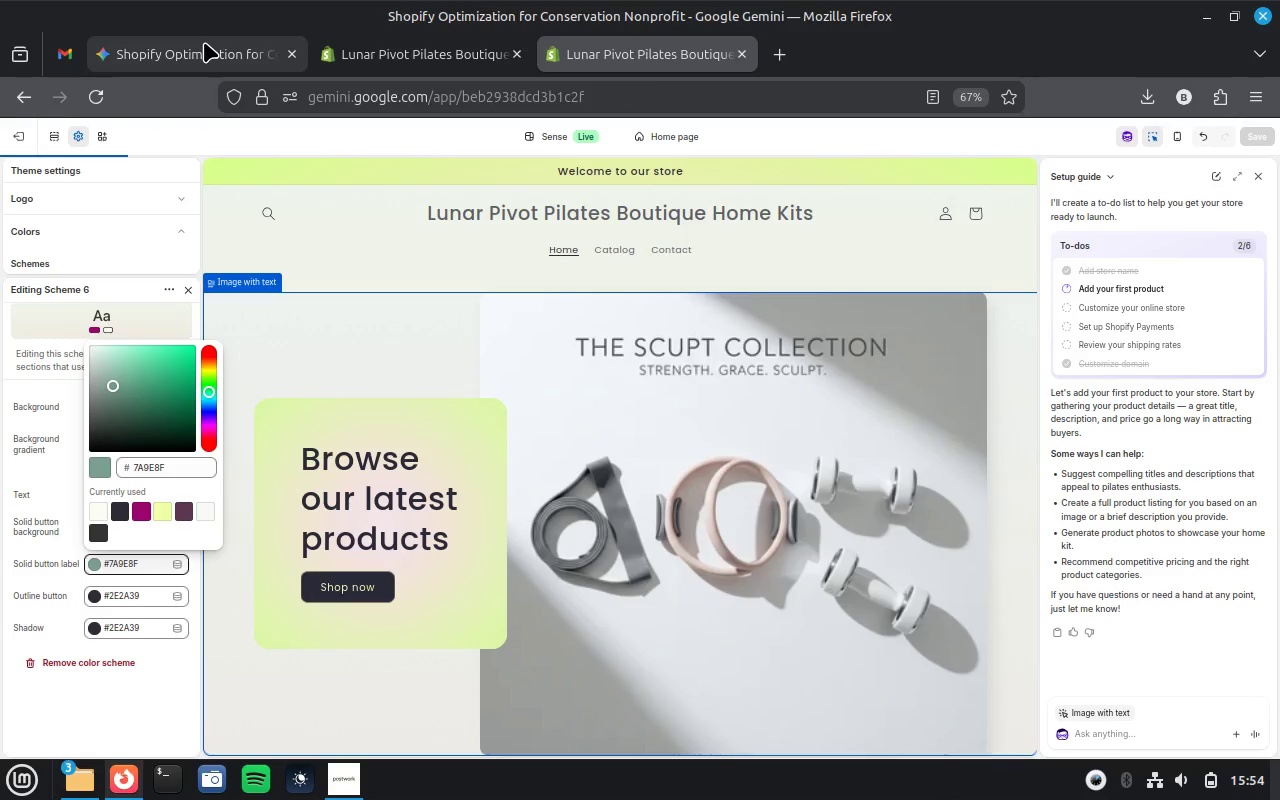 
left_click_drag(start_coordinate=[678, 493], to_coordinate=[725, 497])
 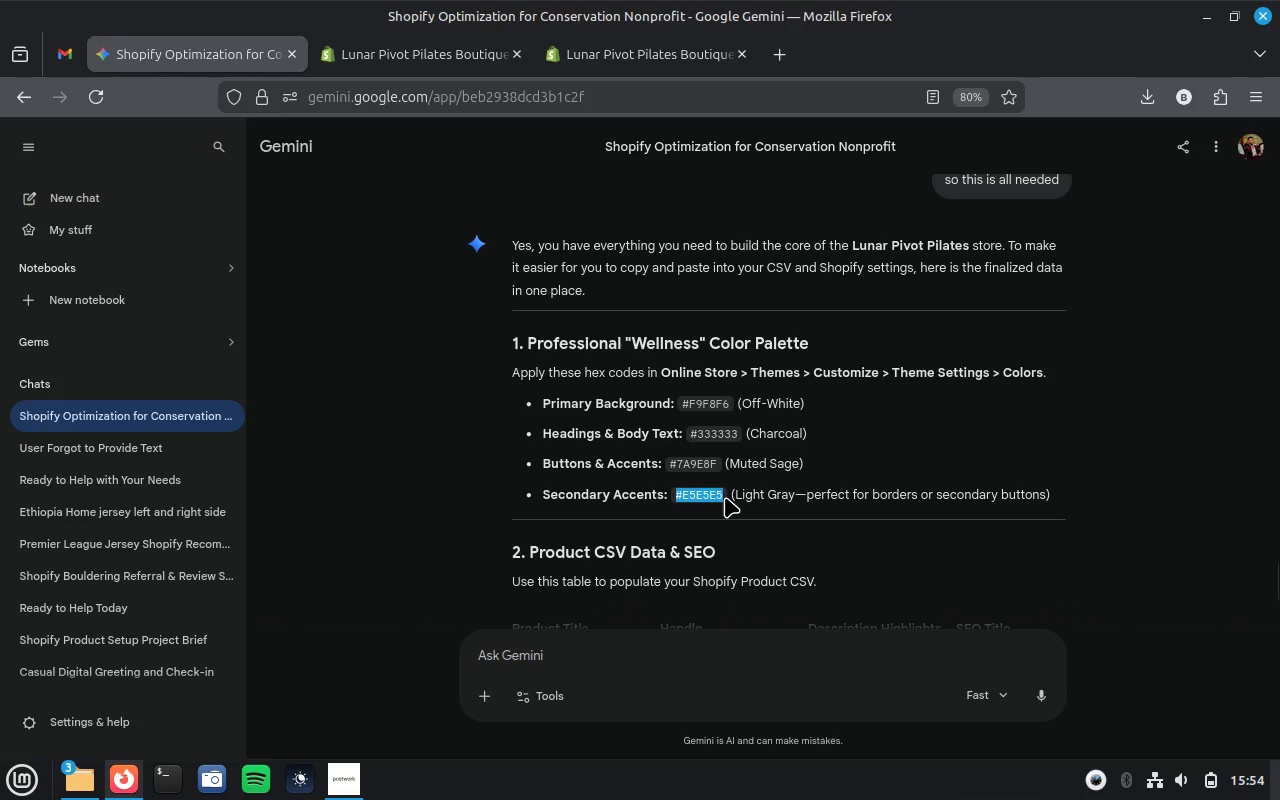 
key(Control+C)
 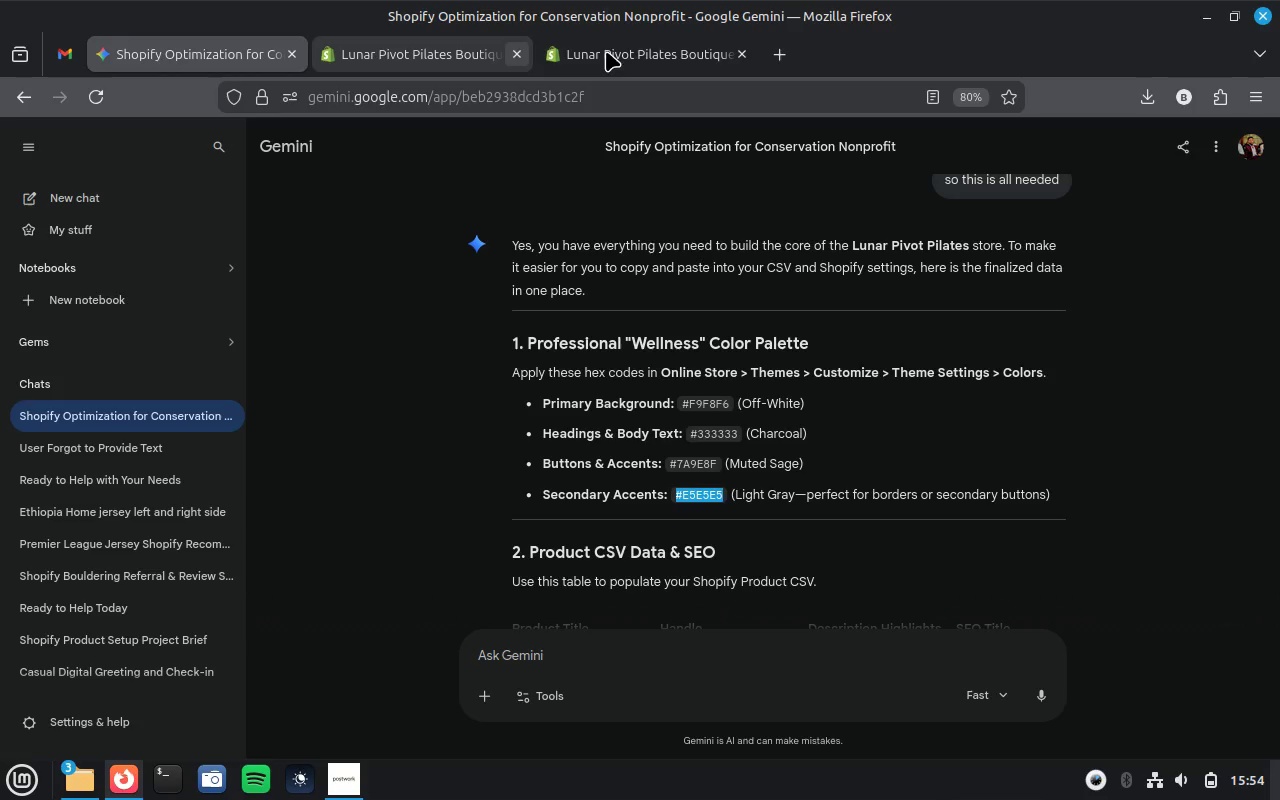 
left_click([615, 54])
 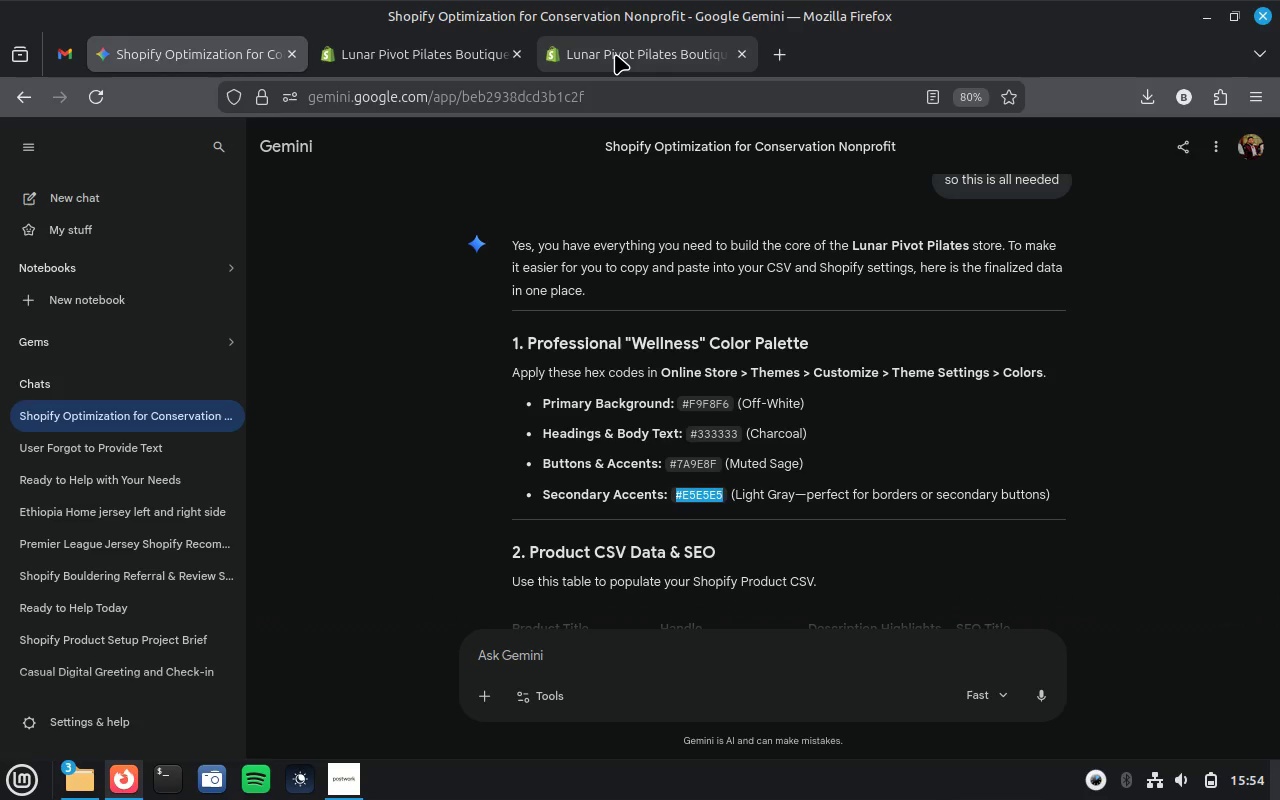 
mouse_move([600, 79])
 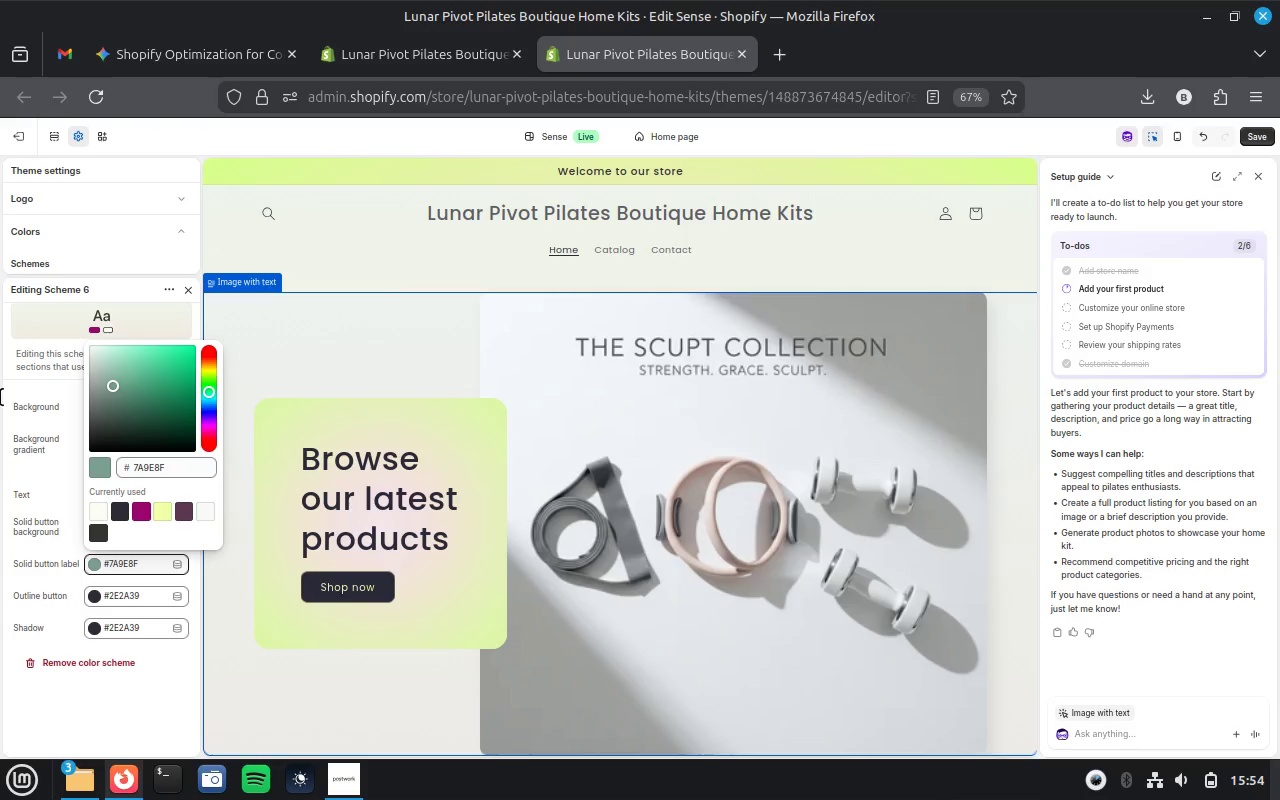 
wait(7.51)
 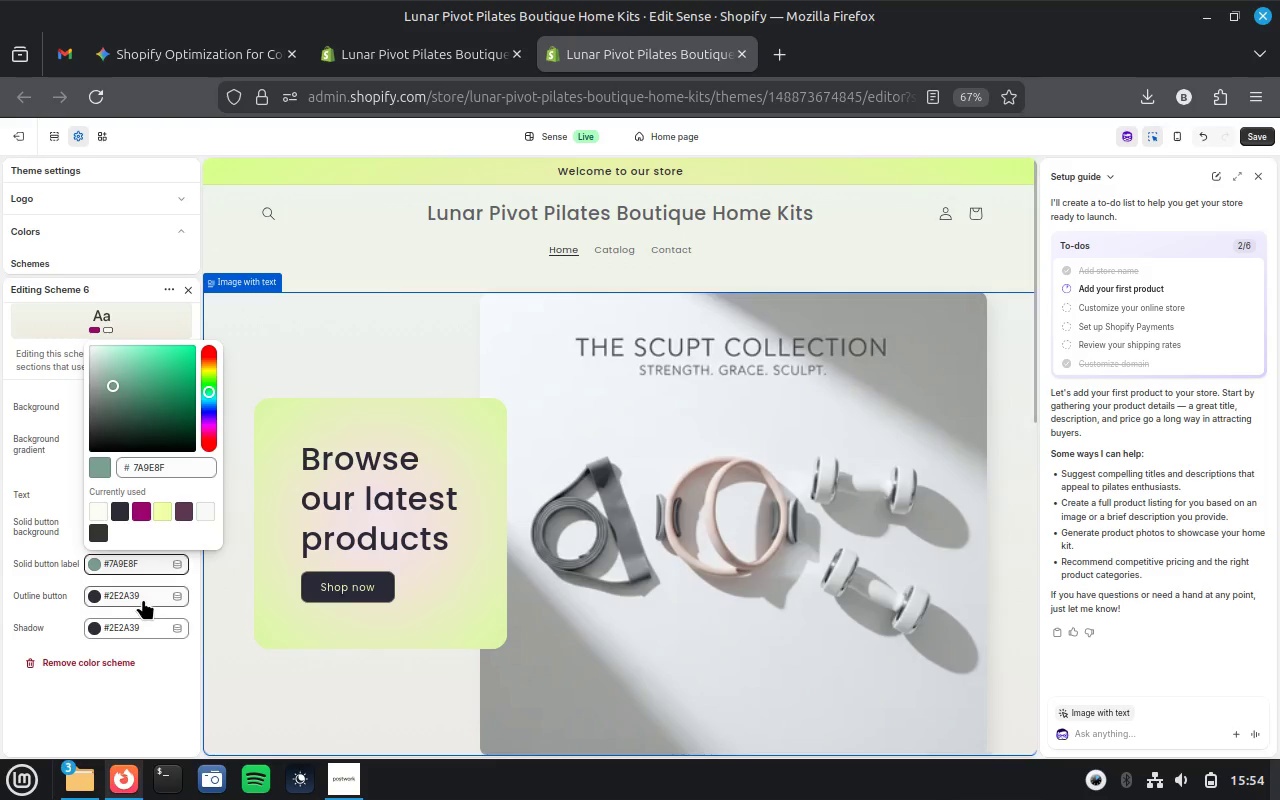 
left_click([4, 424])
 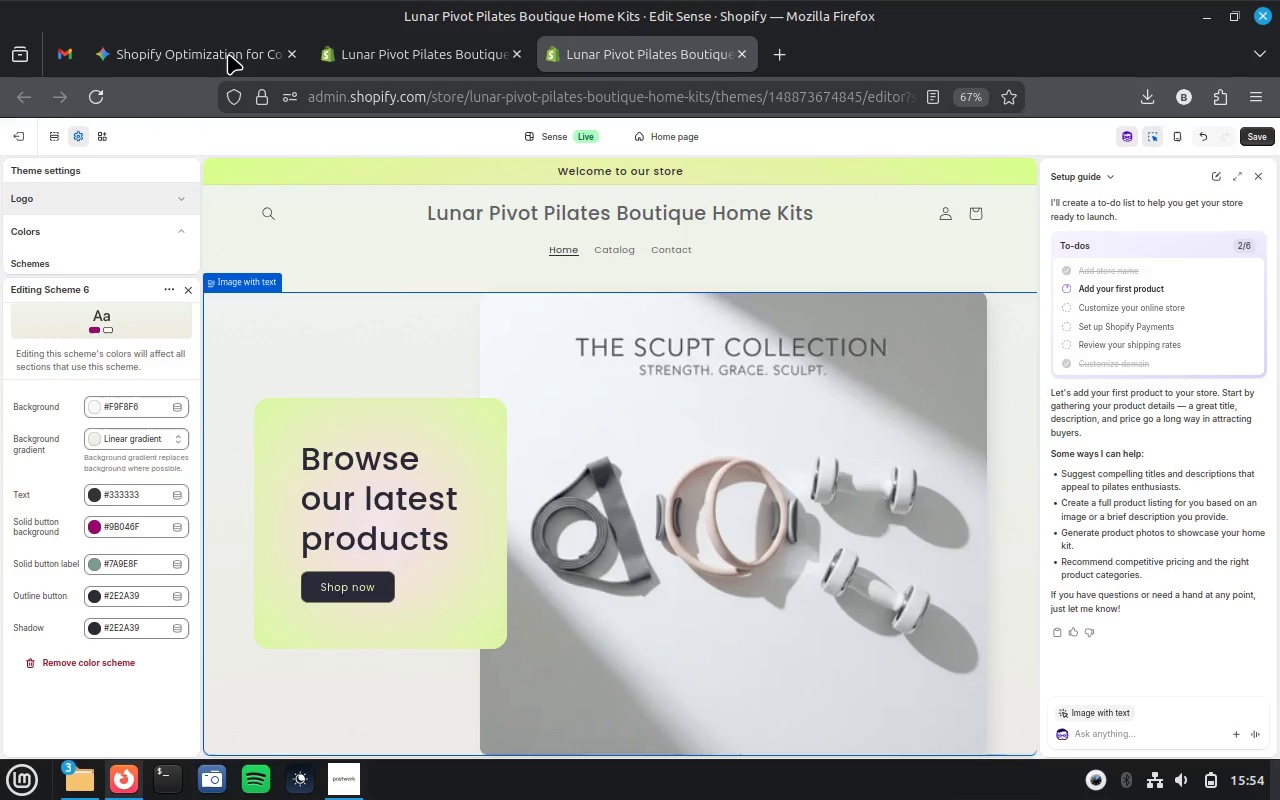 
left_click([225, 53])
 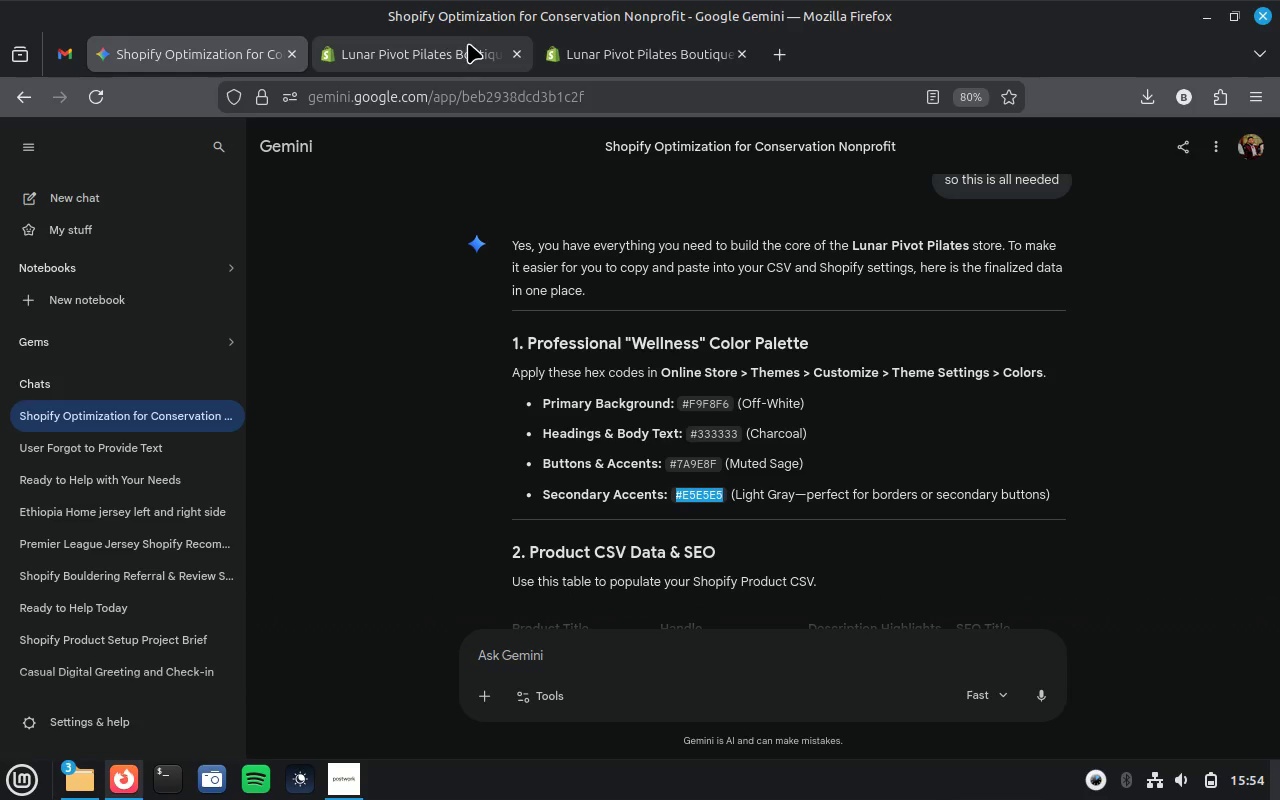 
left_click([638, 58])
 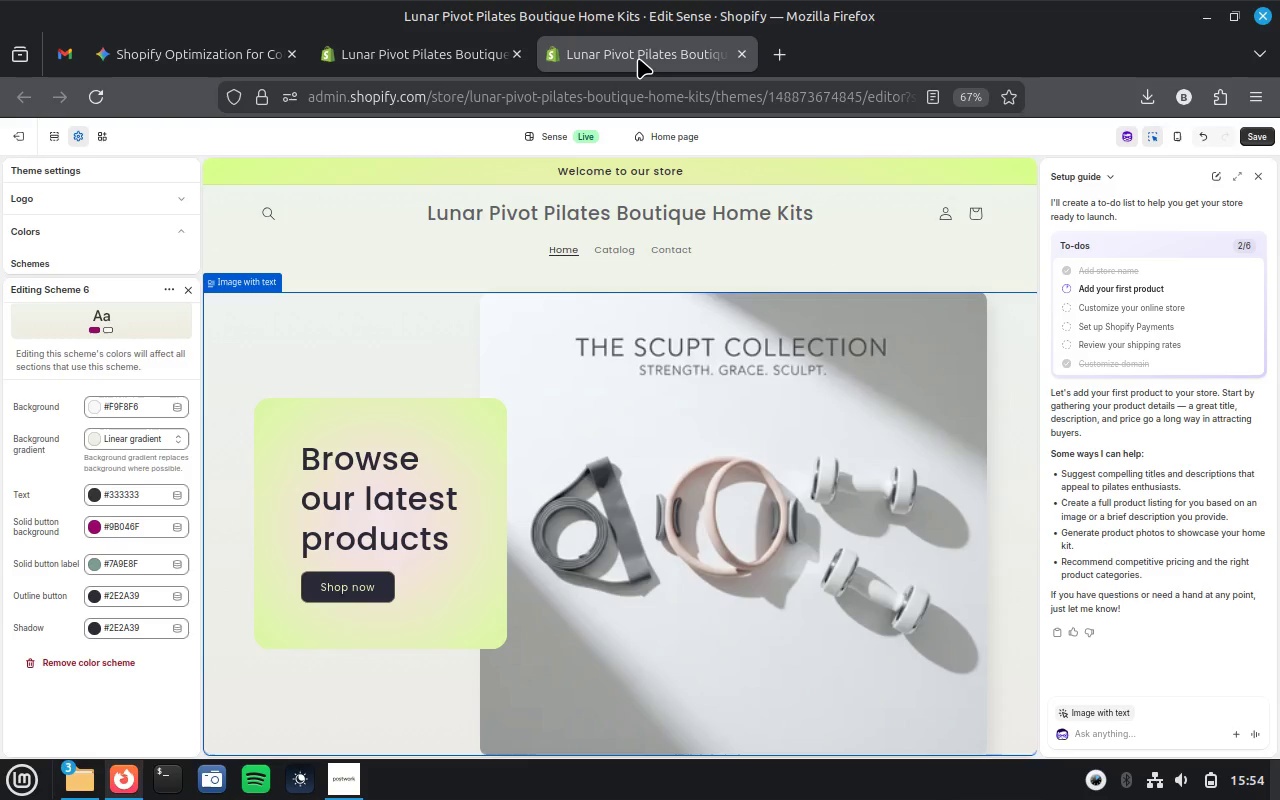 
mouse_move([154, 557])
 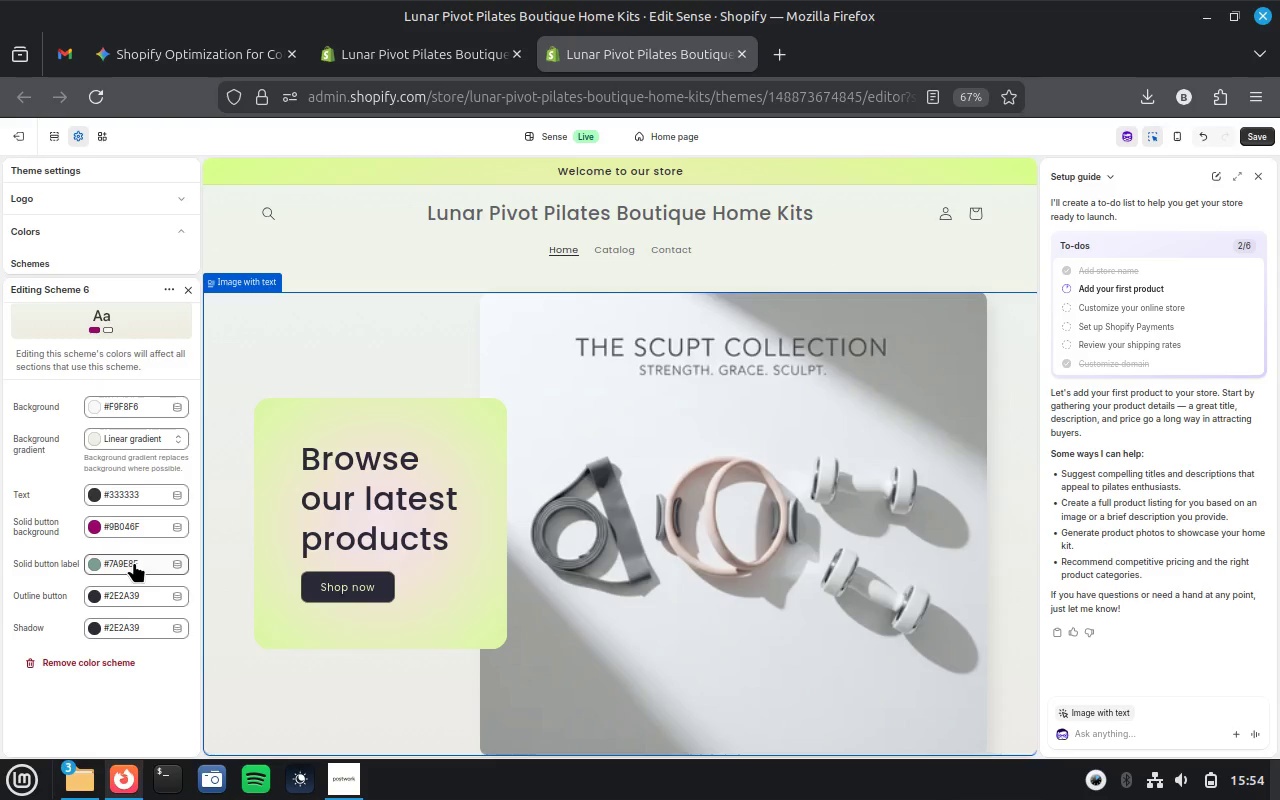 
left_click([134, 562])
 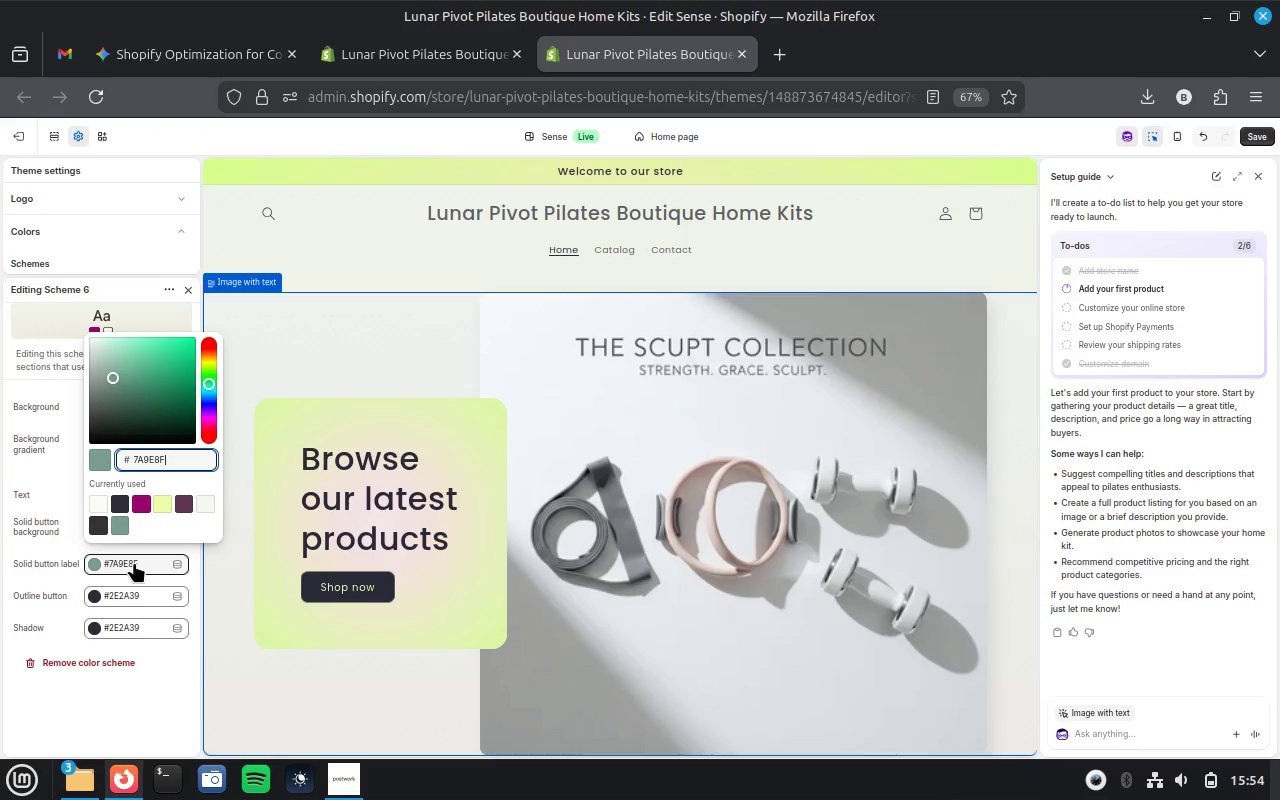 
key(Control+A)
 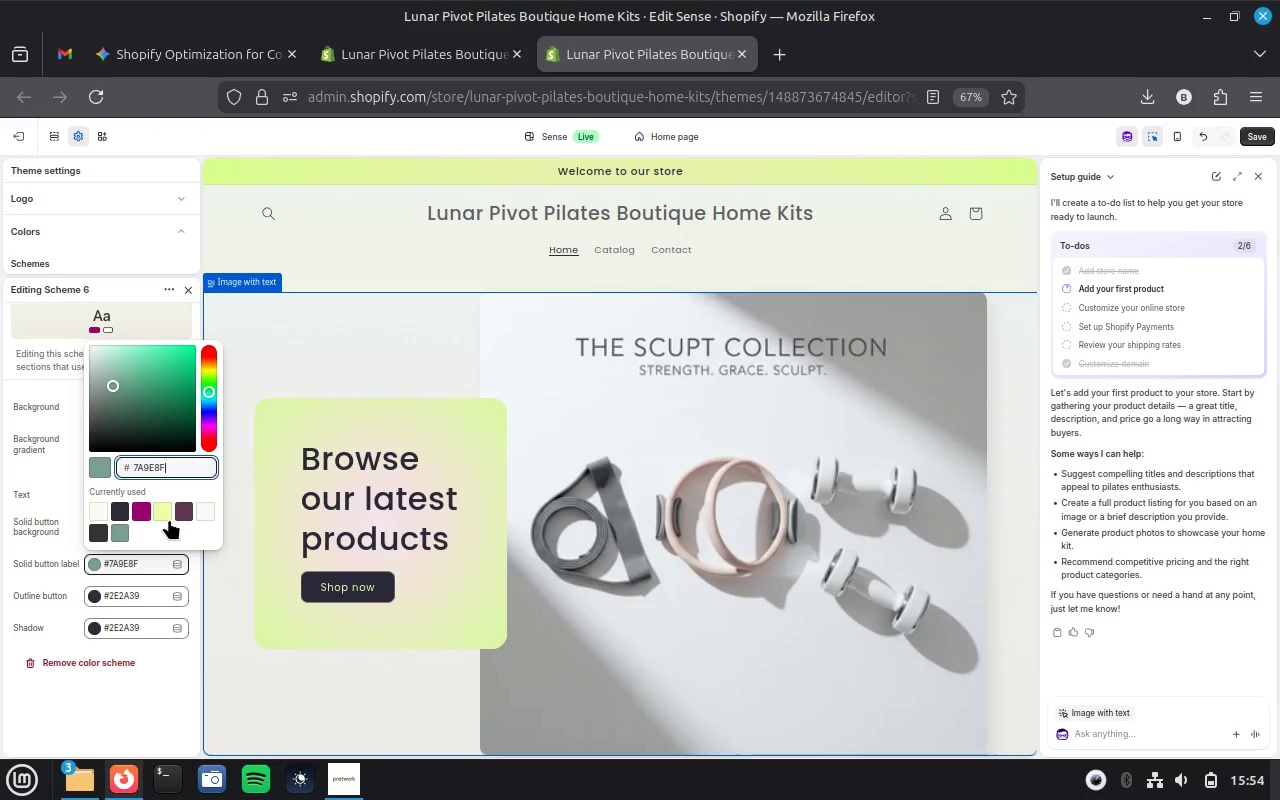 
key(Control+V)
 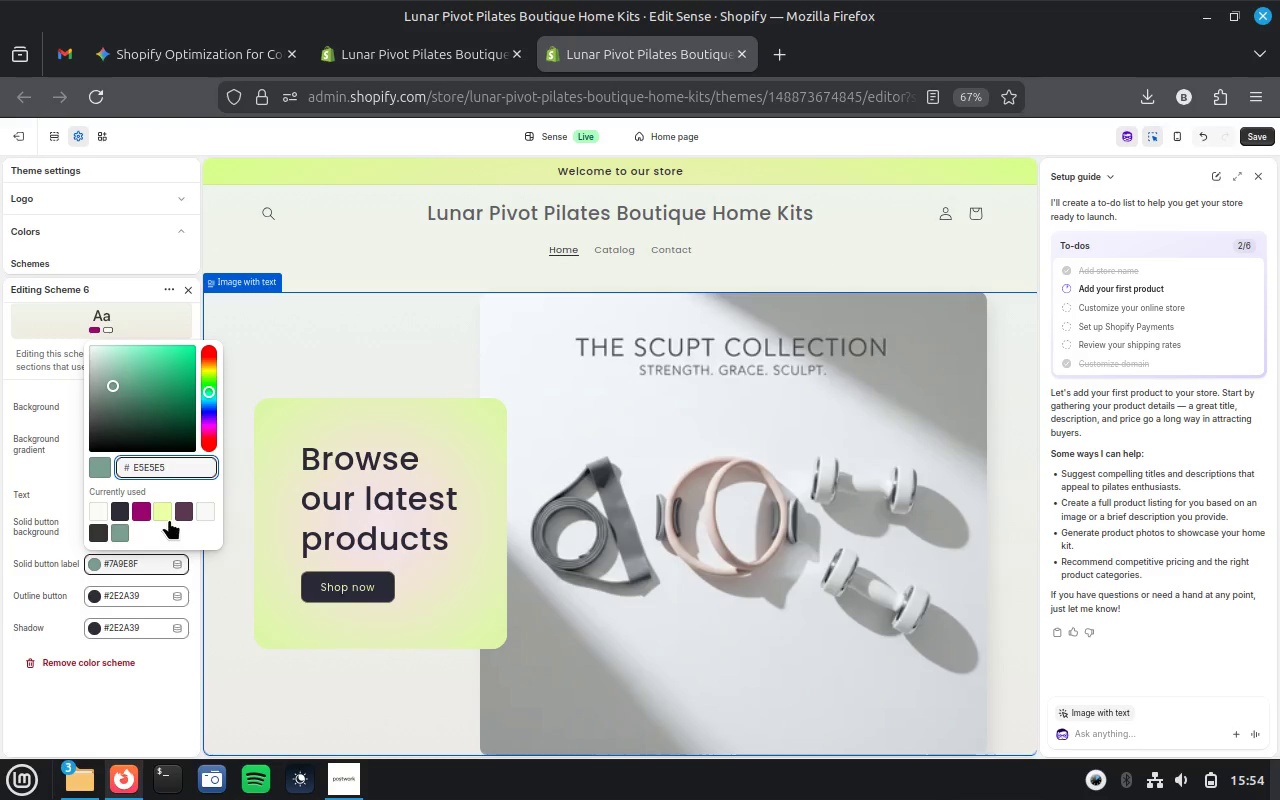 
left_click([107, 463])
 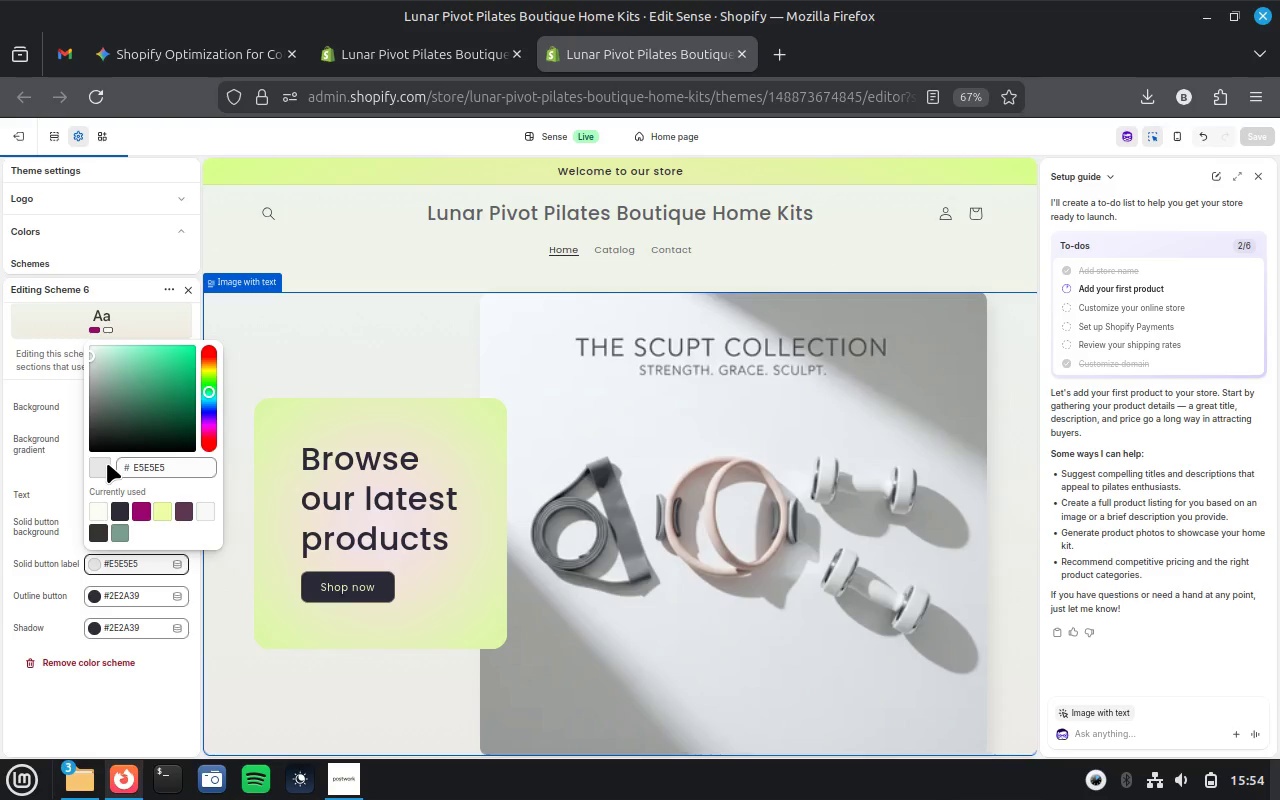 
wait(6.23)
 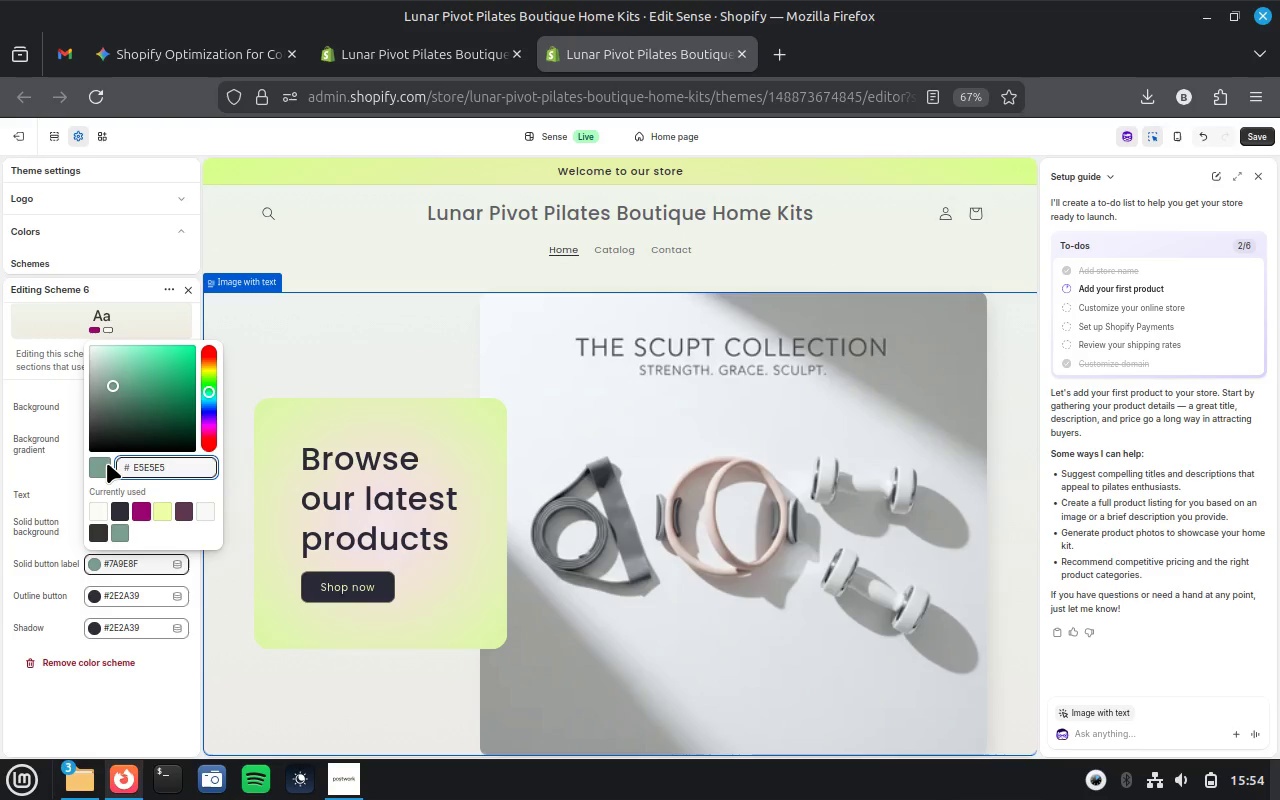 
left_click([179, 463])
 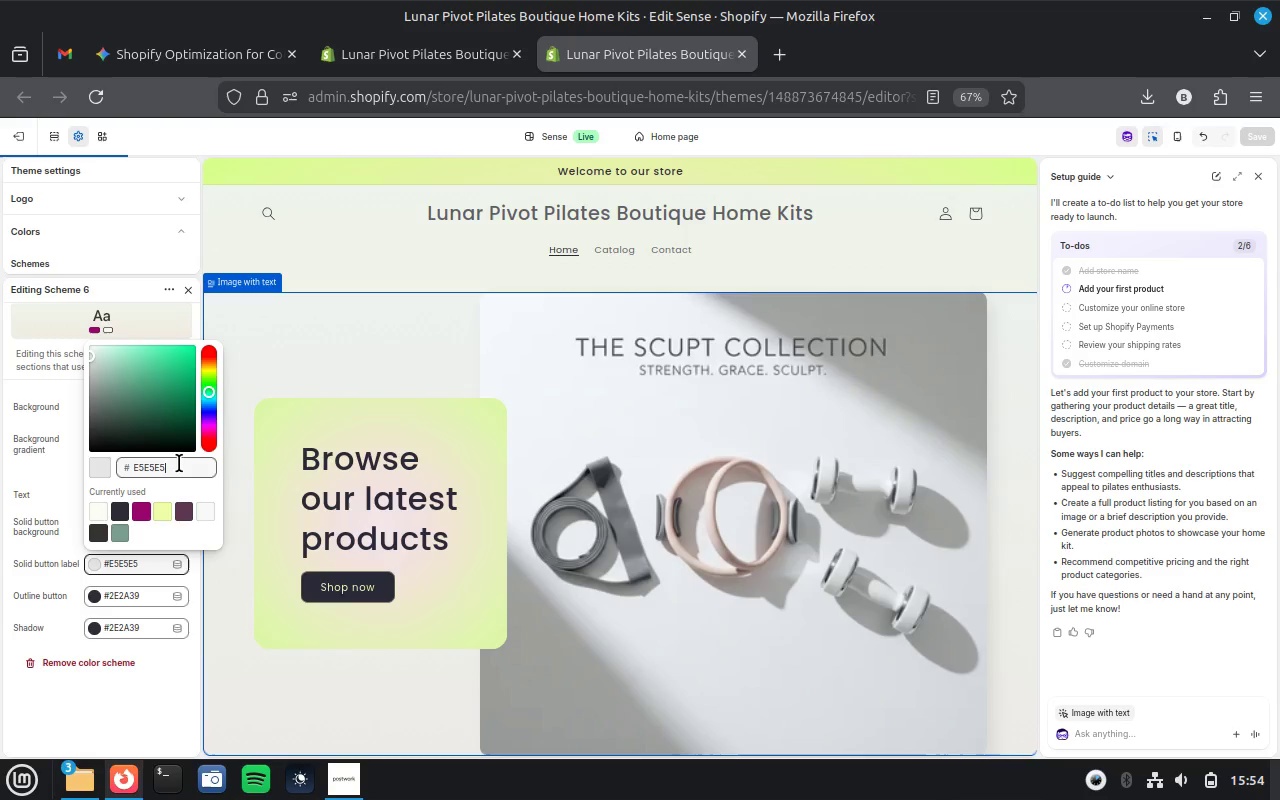 
key(Enter)
 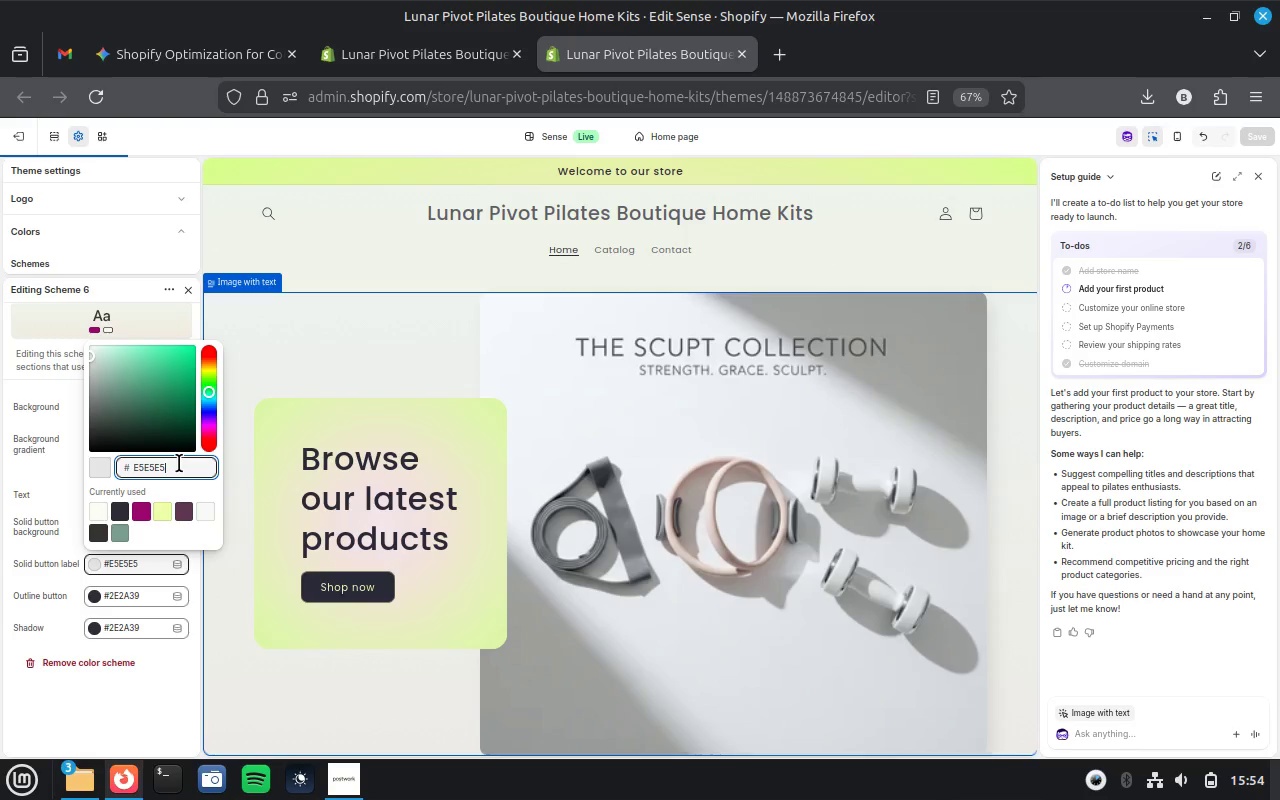 
key(Enter)
 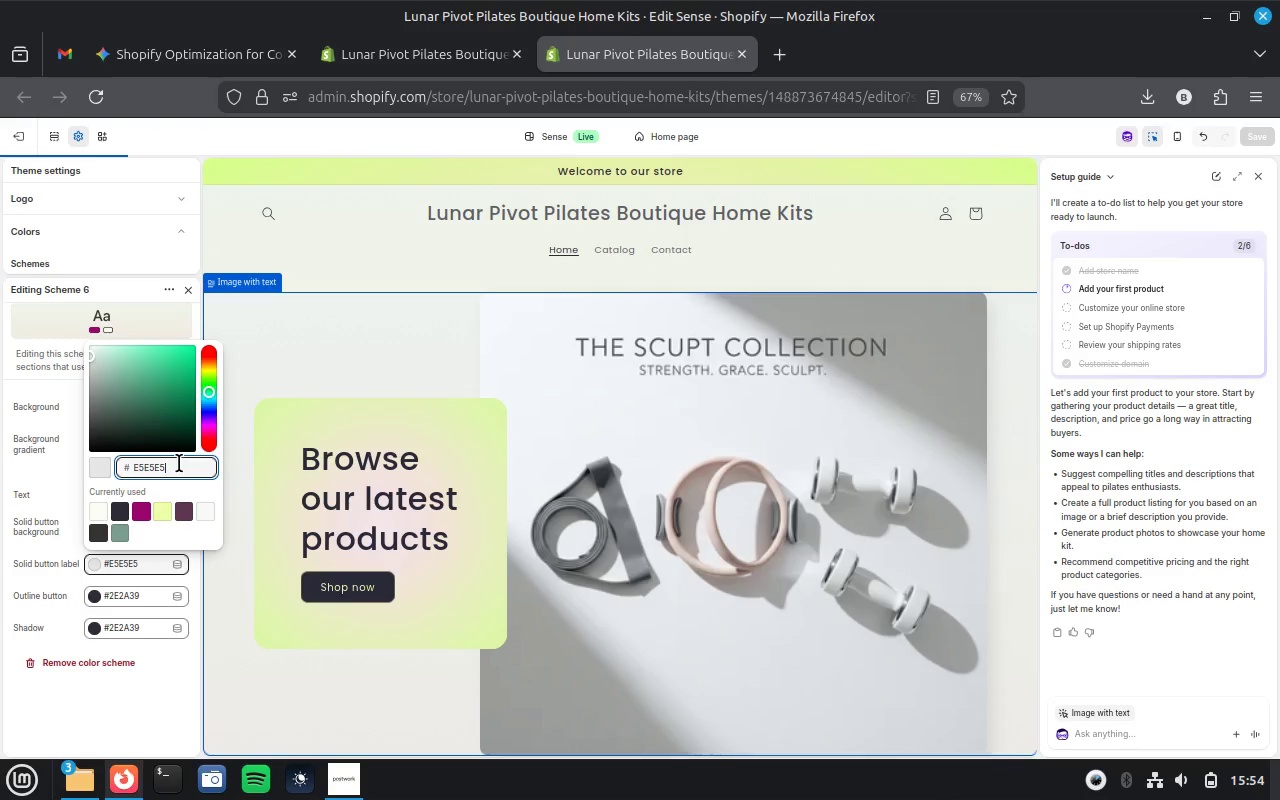 
key(Enter)
 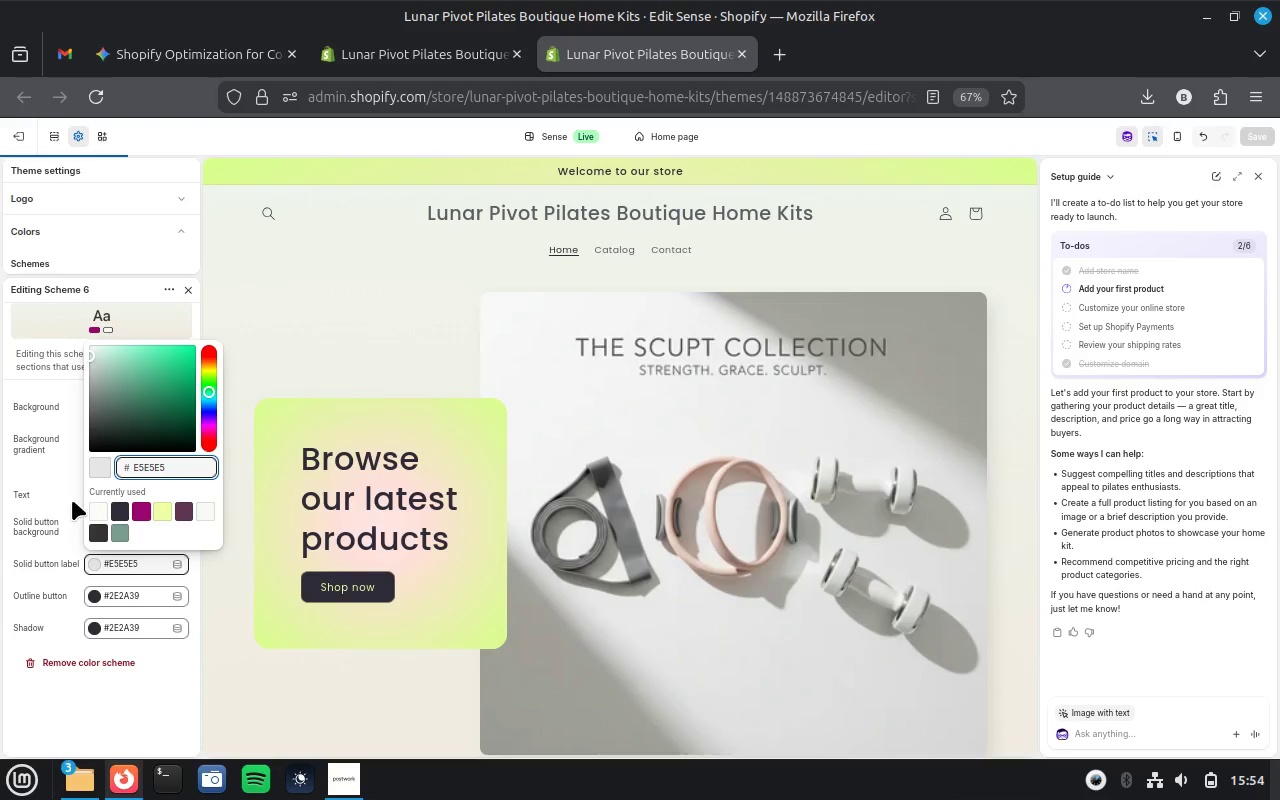 
left_click([105, 467])
 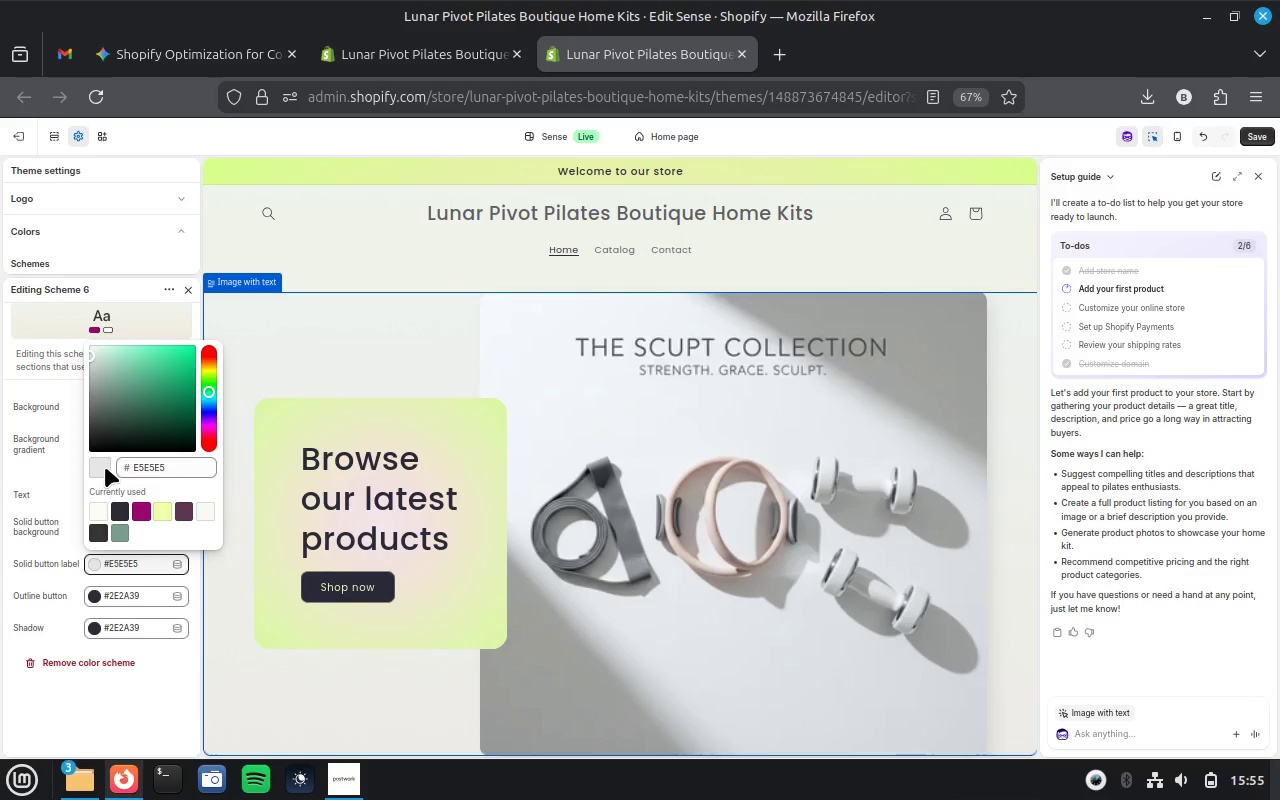 
left_click([22, 469])
 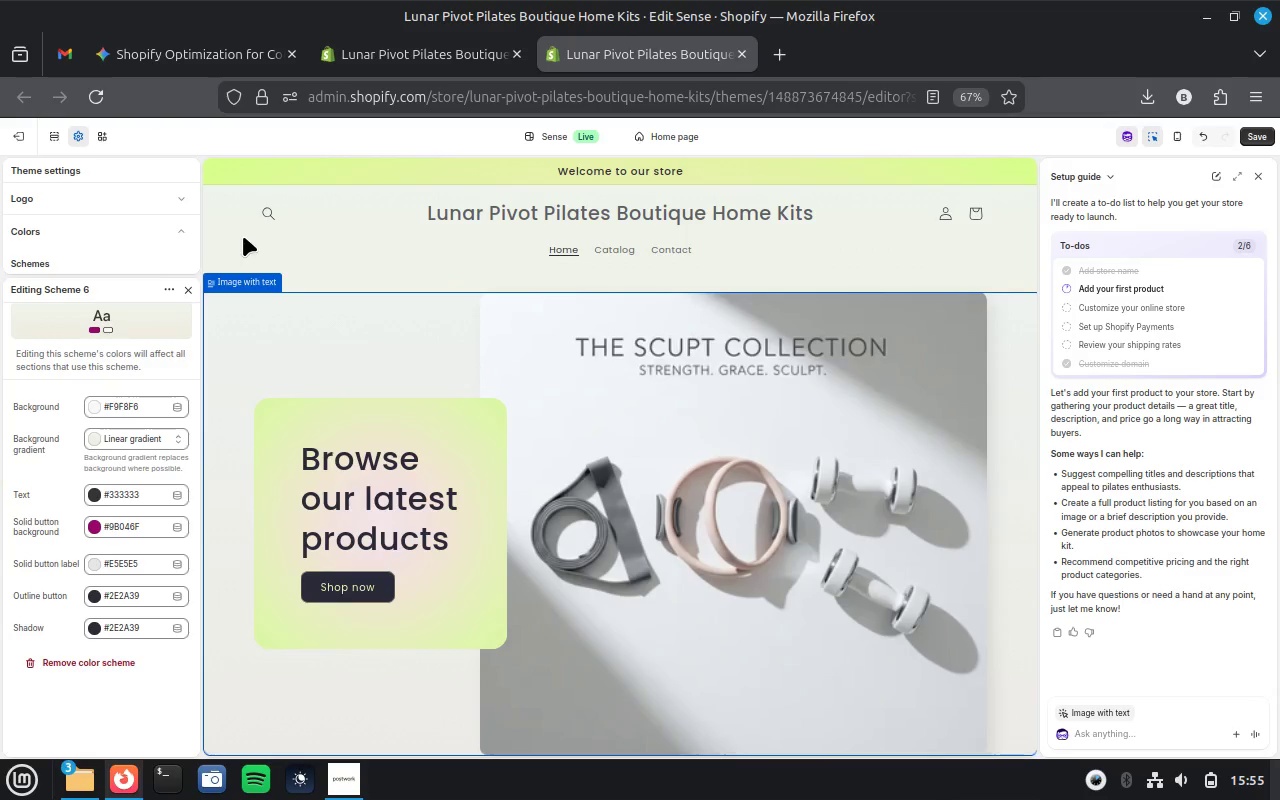 
left_click([170, 36])
 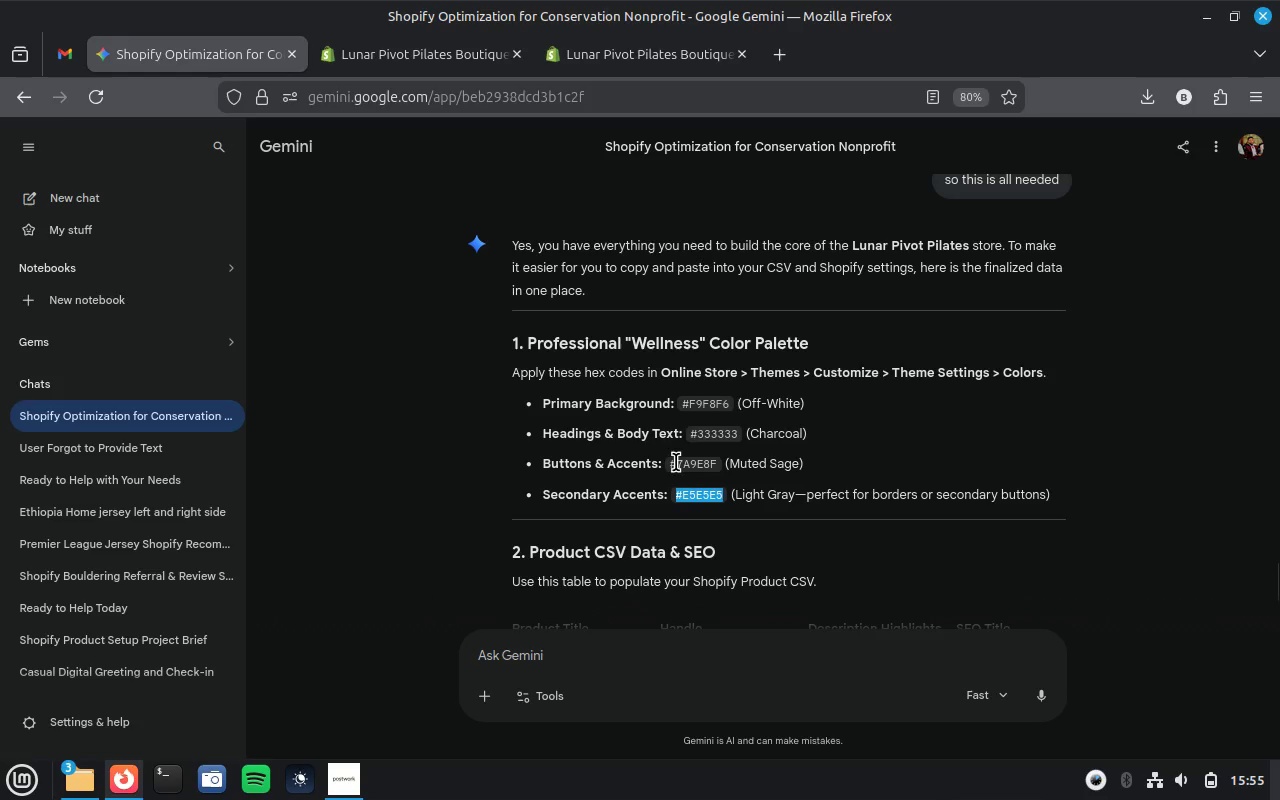 
left_click_drag(start_coordinate=[672, 463], to_coordinate=[720, 468])
 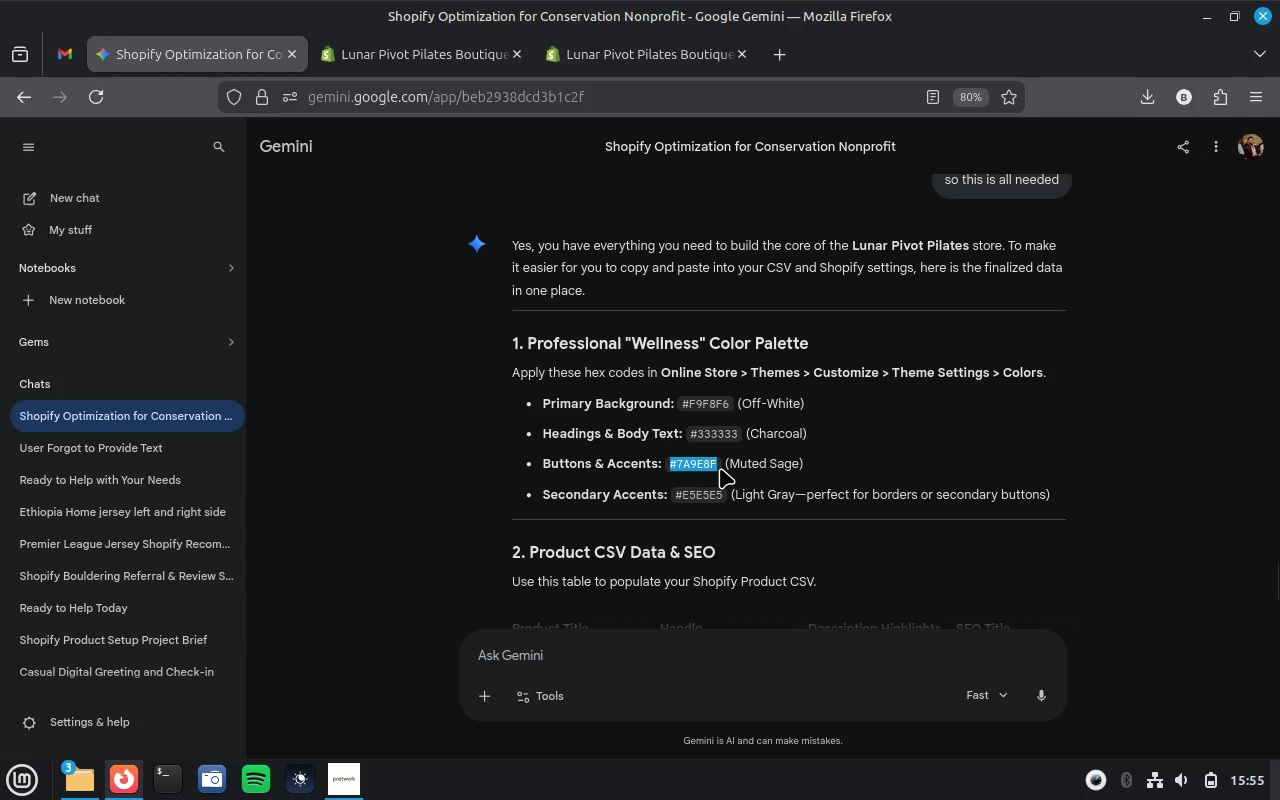 
key(Control+C)
 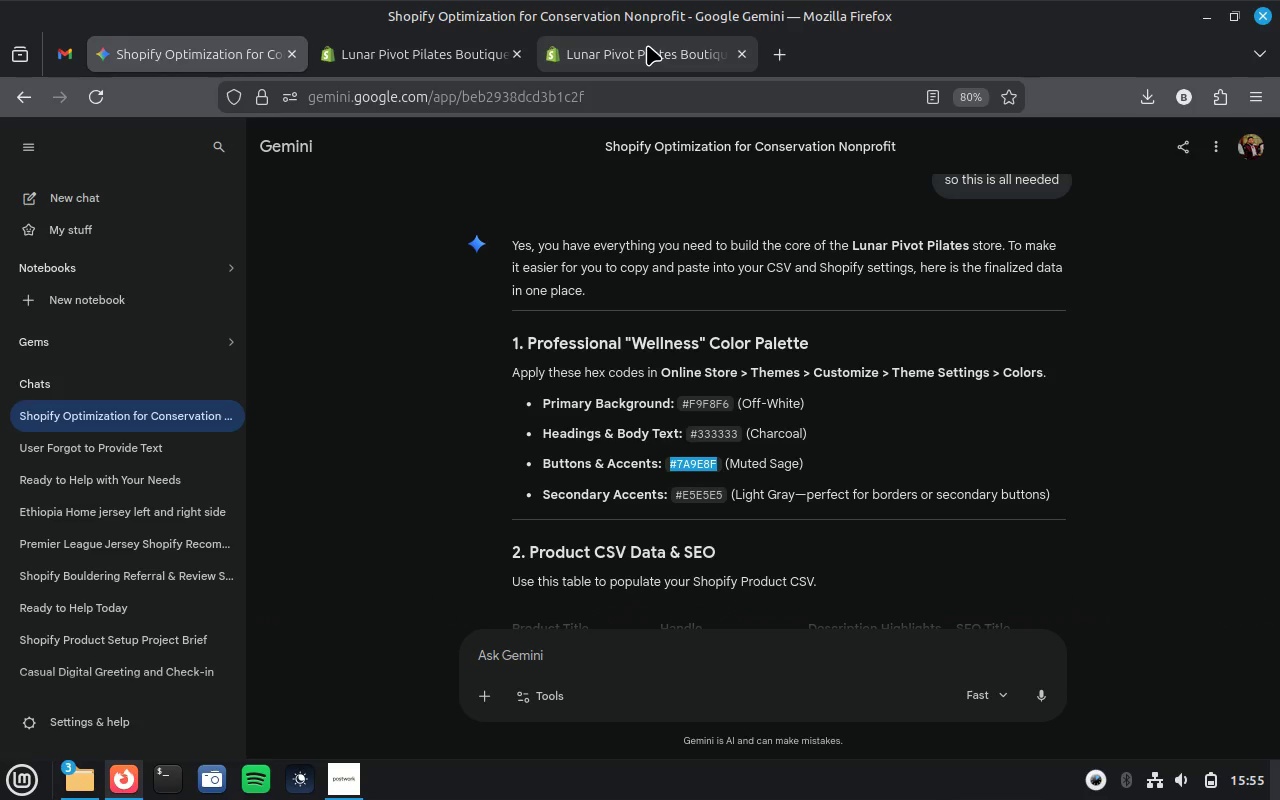 
left_click([647, 45])
 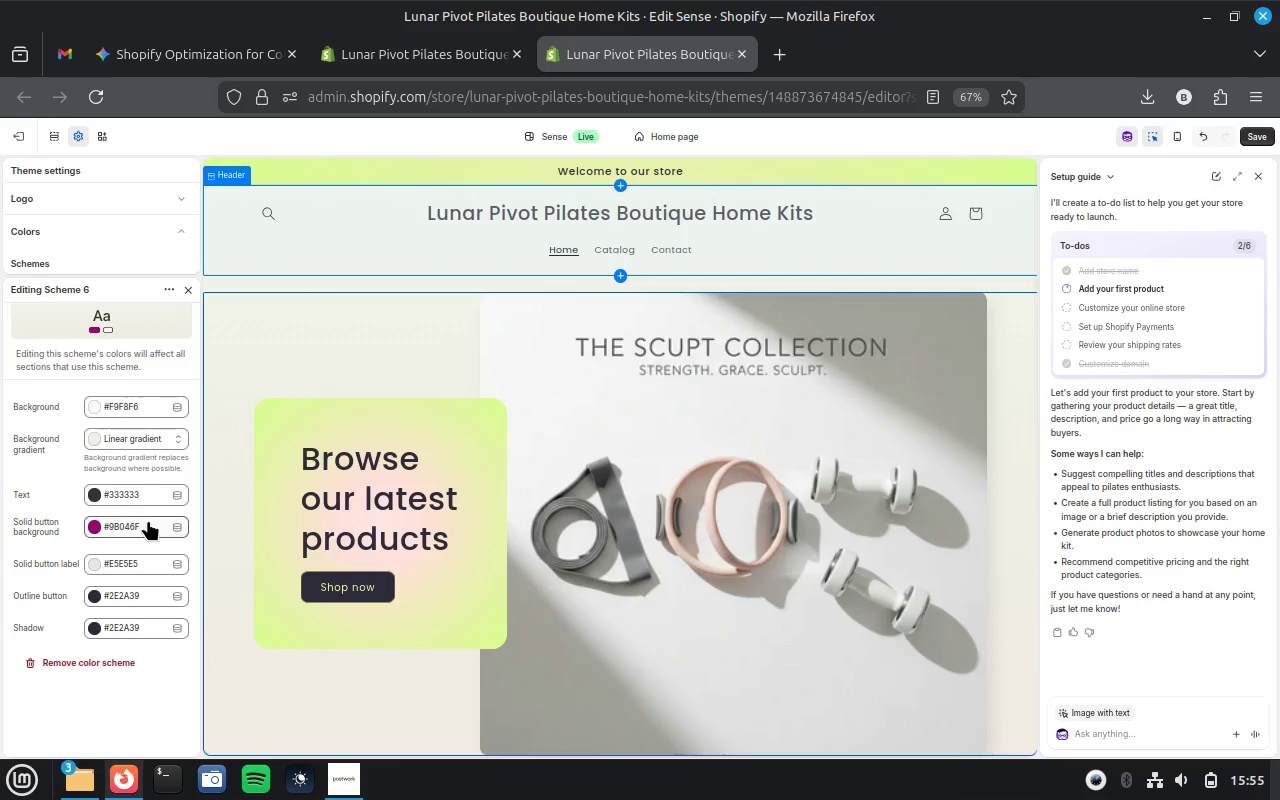 
wait(5.63)
 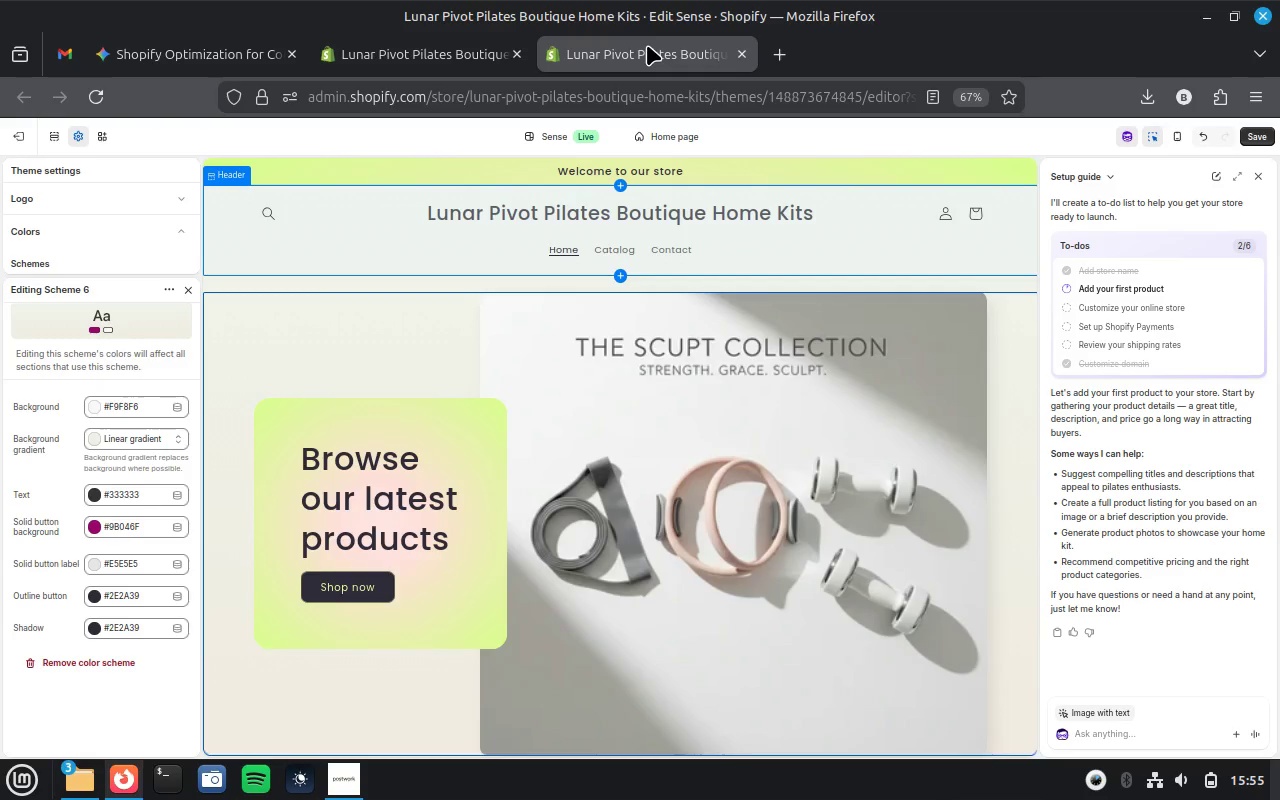 
left_click([146, 521])
 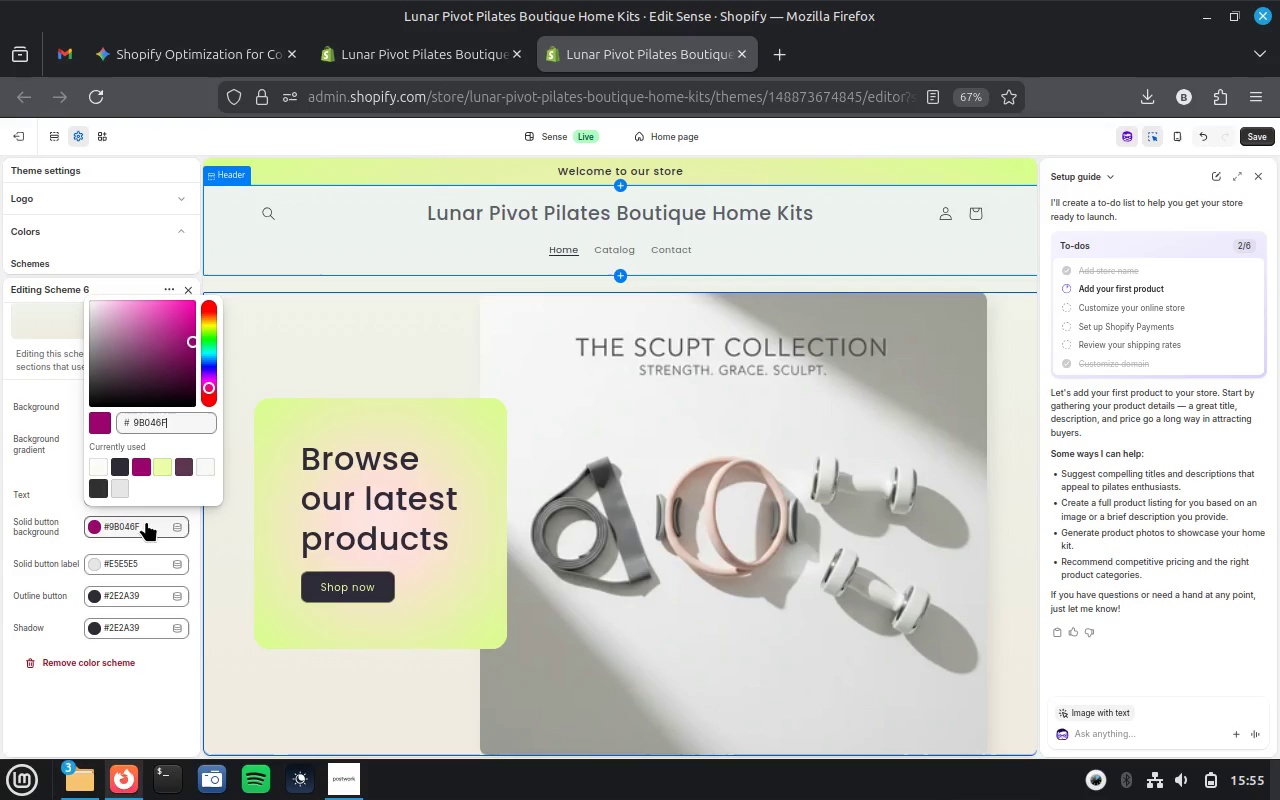 
key(Control+A)
 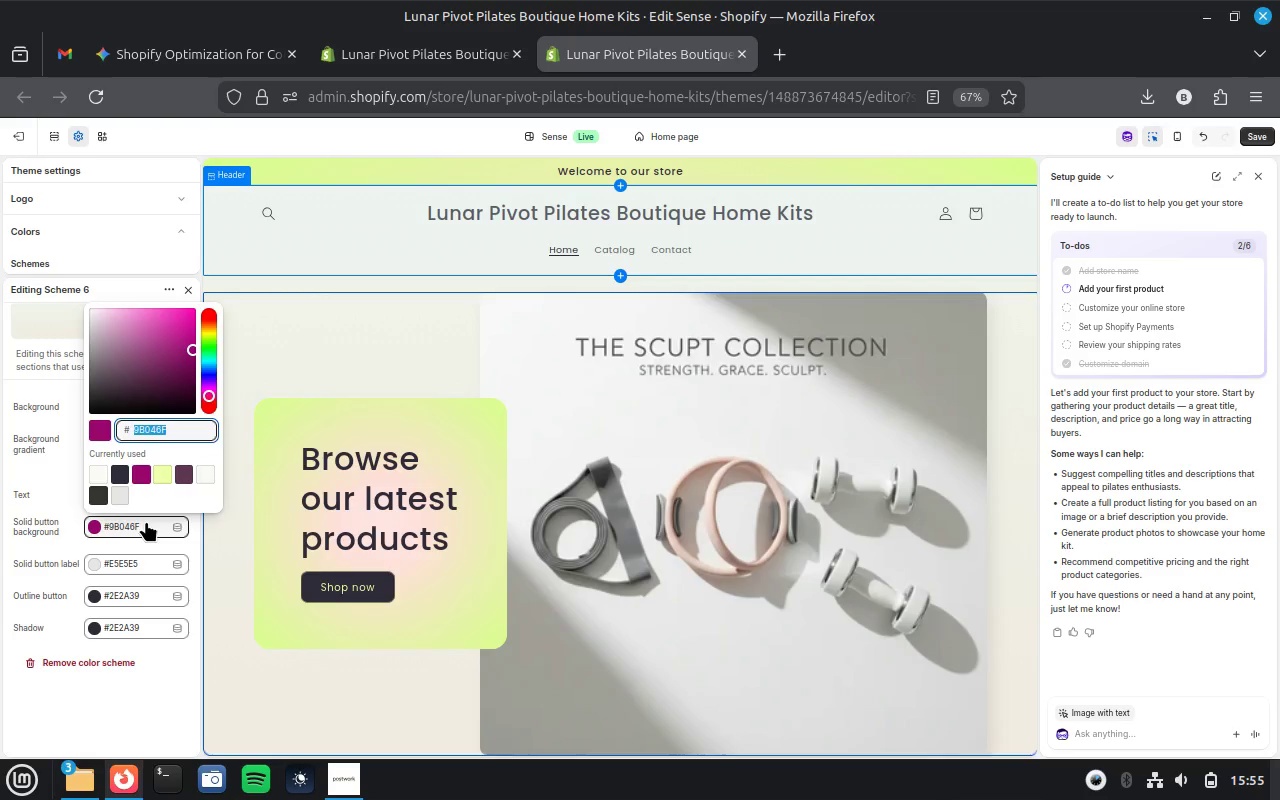 
key(Control+V)
 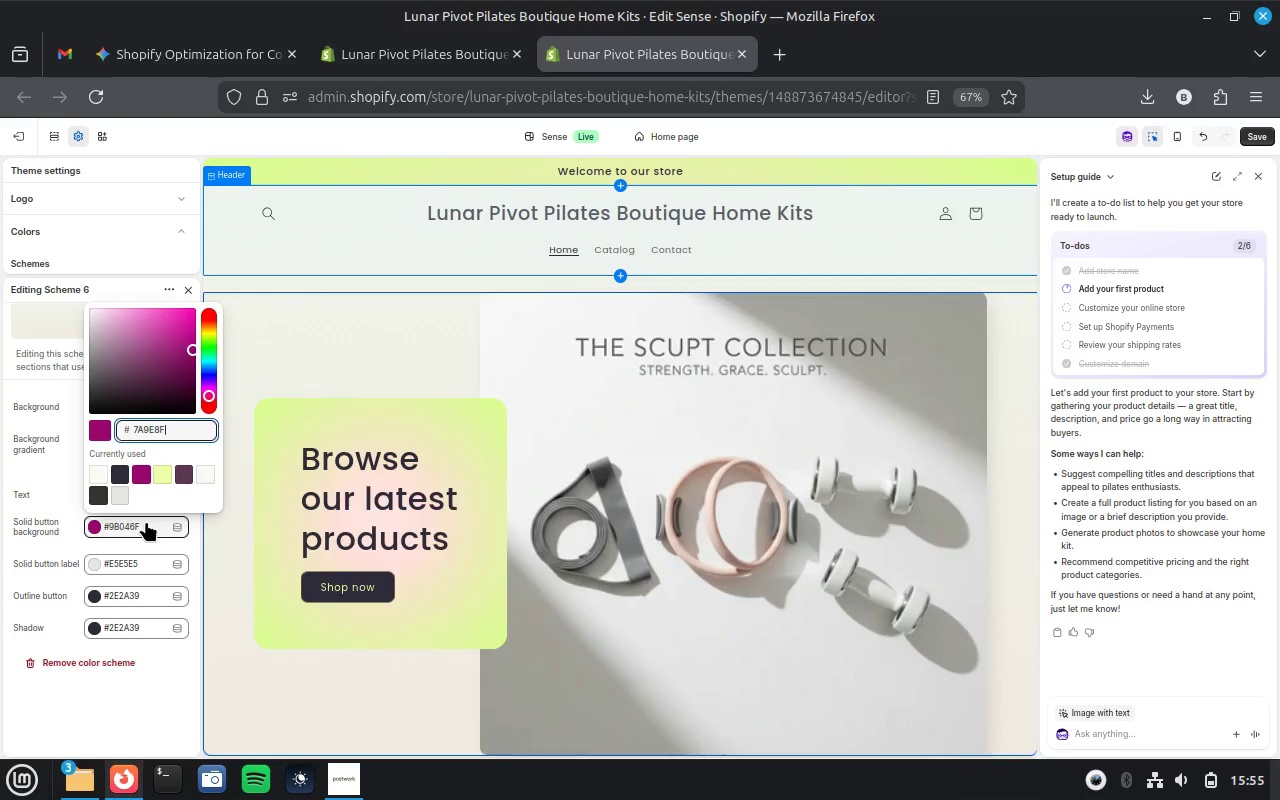 
key(Enter)
 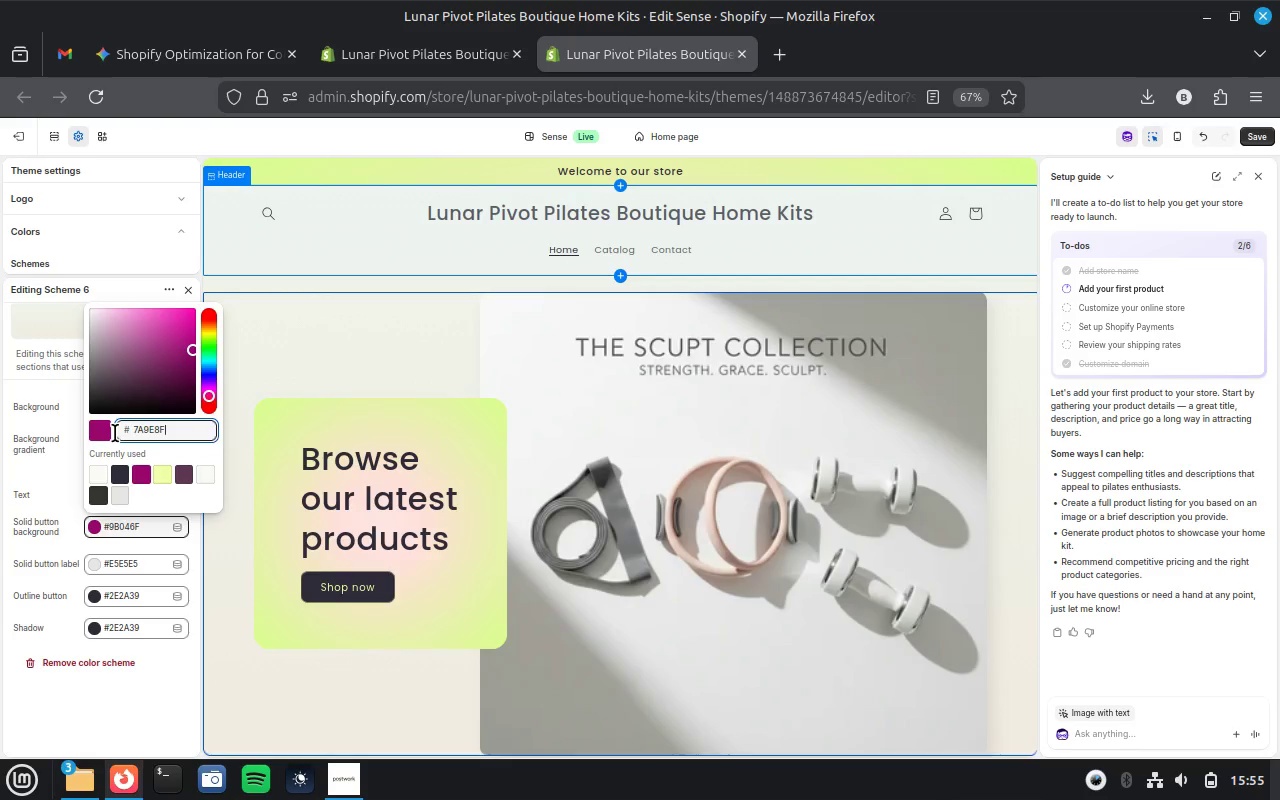 
wait(5.94)
 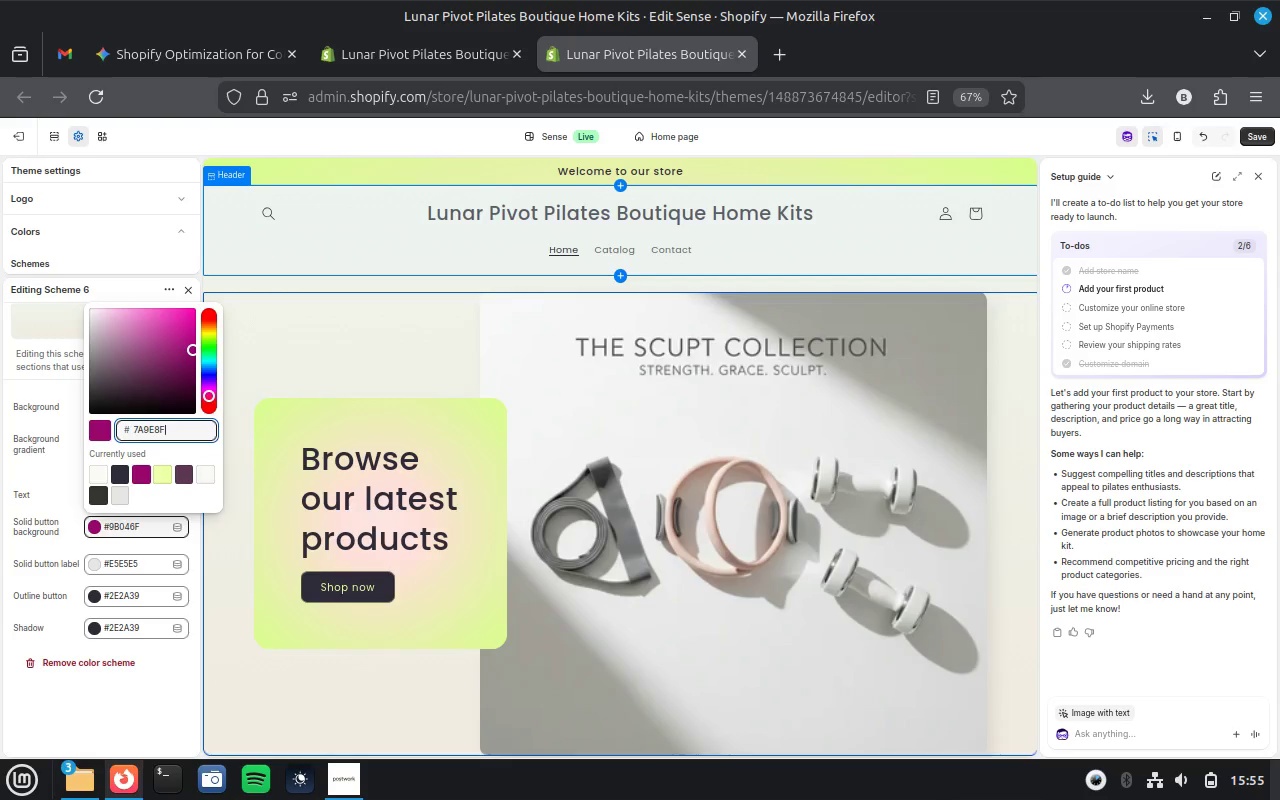 
left_click([109, 432])
 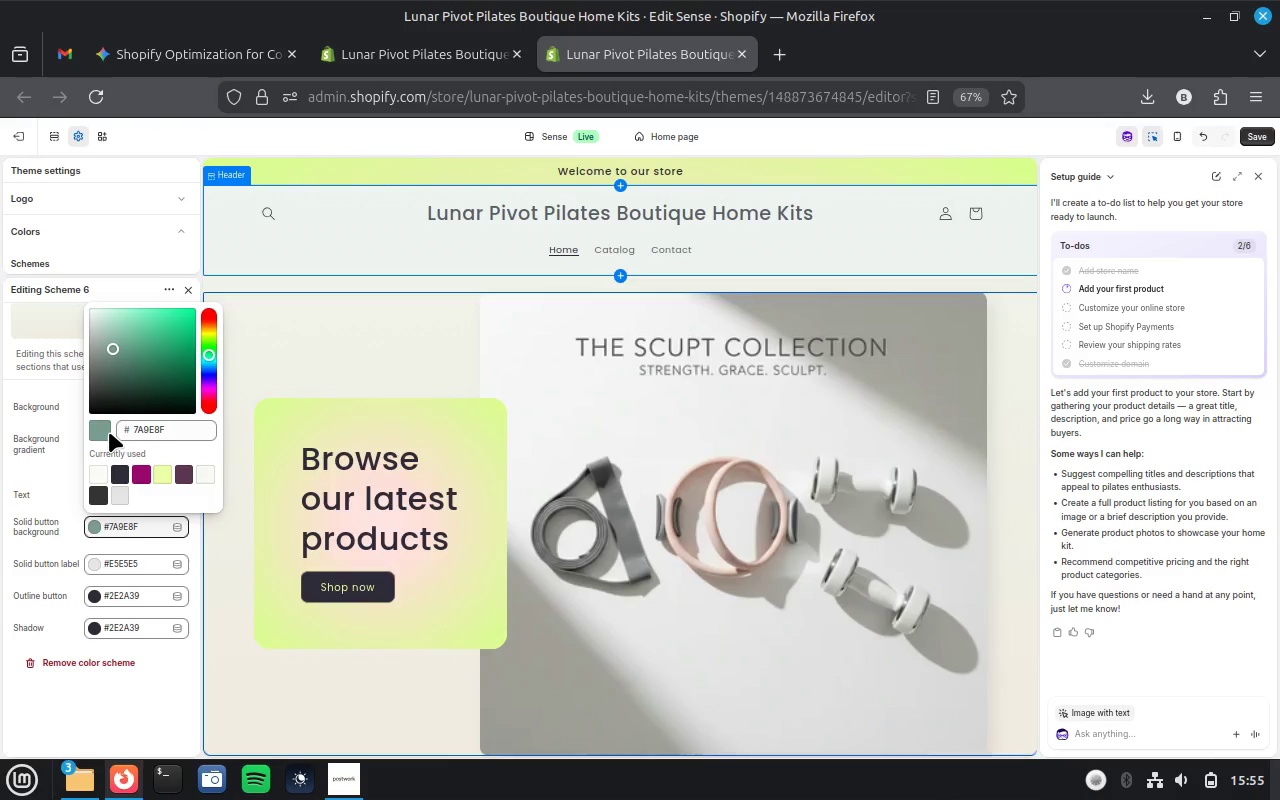 
wait(17.43)
 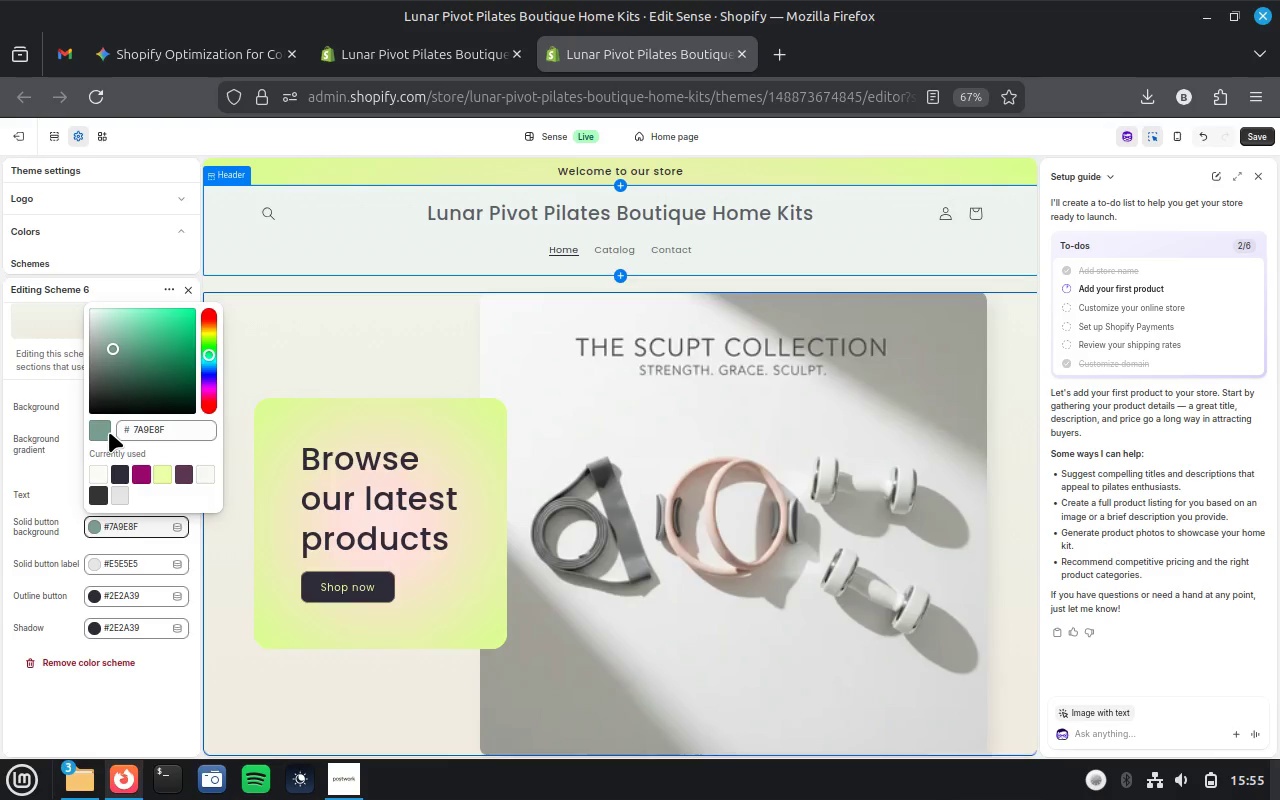 
left_click([90, 432])
 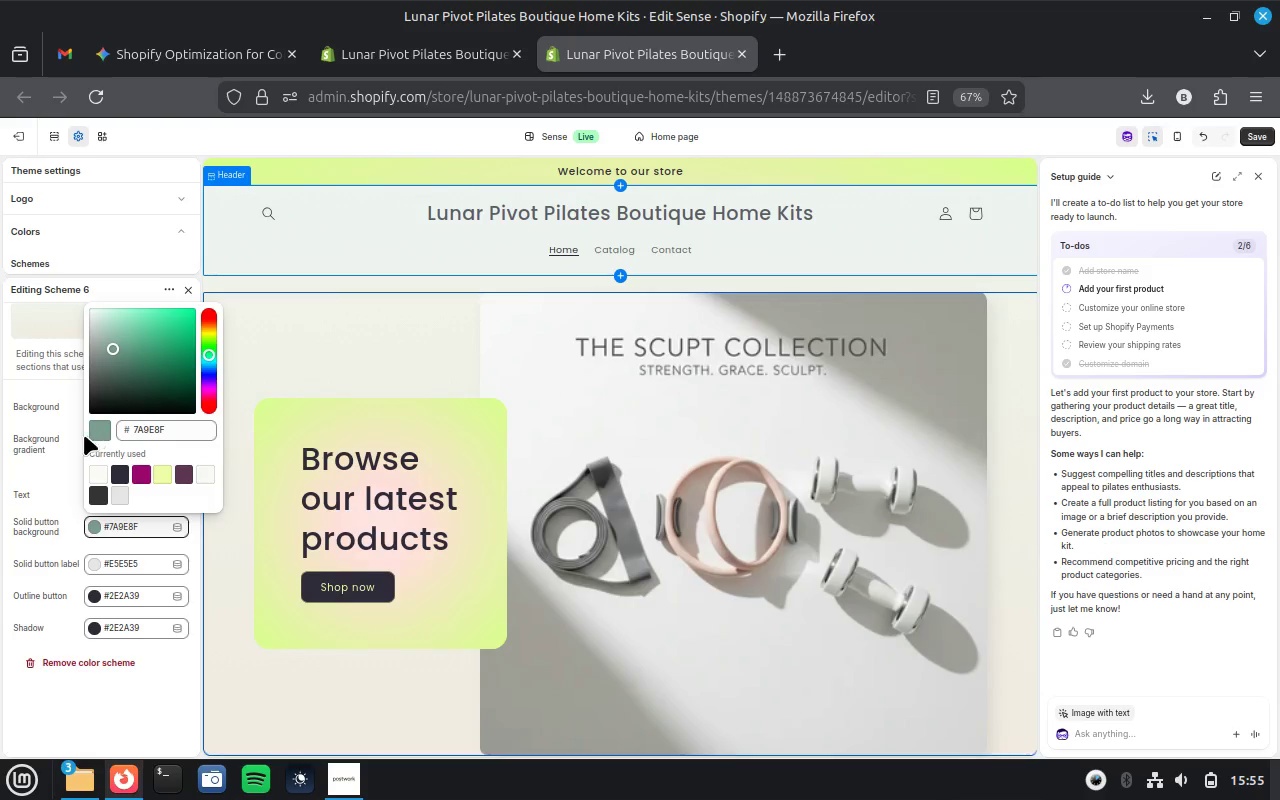 
left_click([16, 471])
 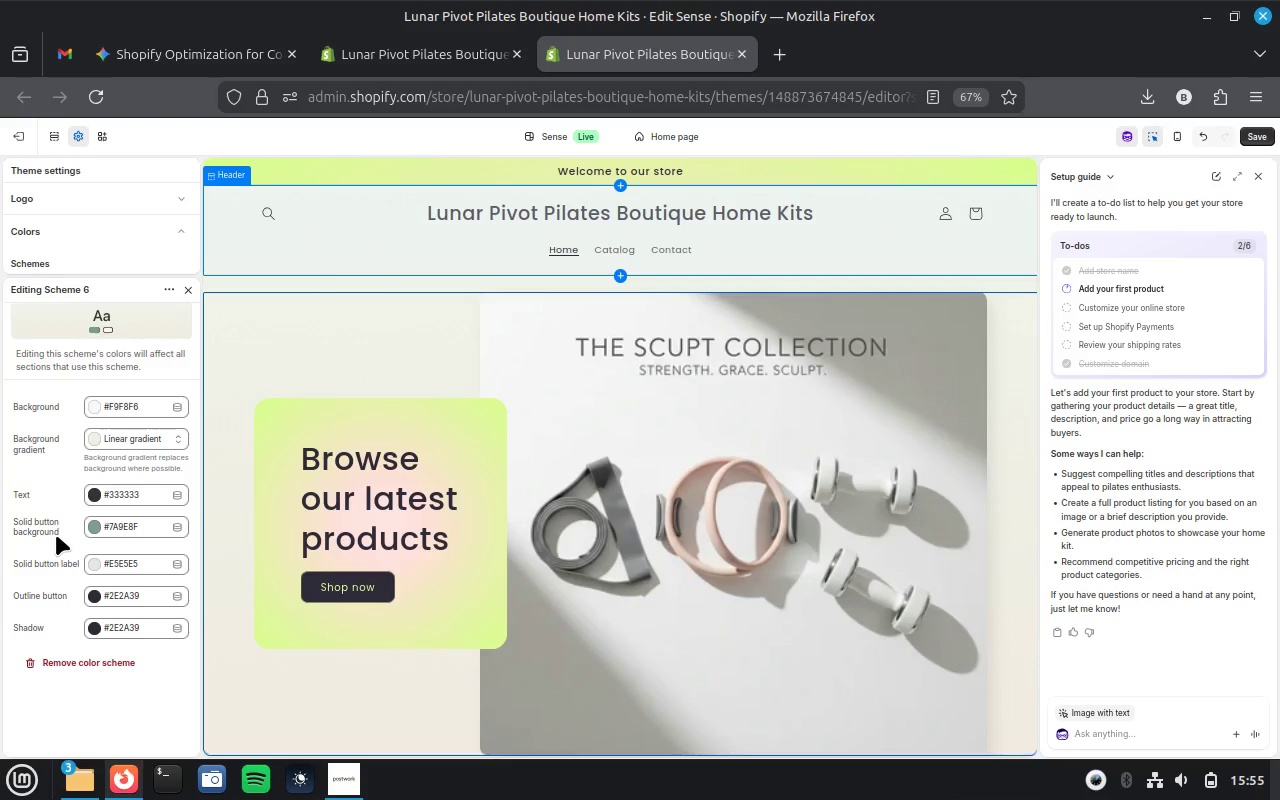 
wait(5.84)
 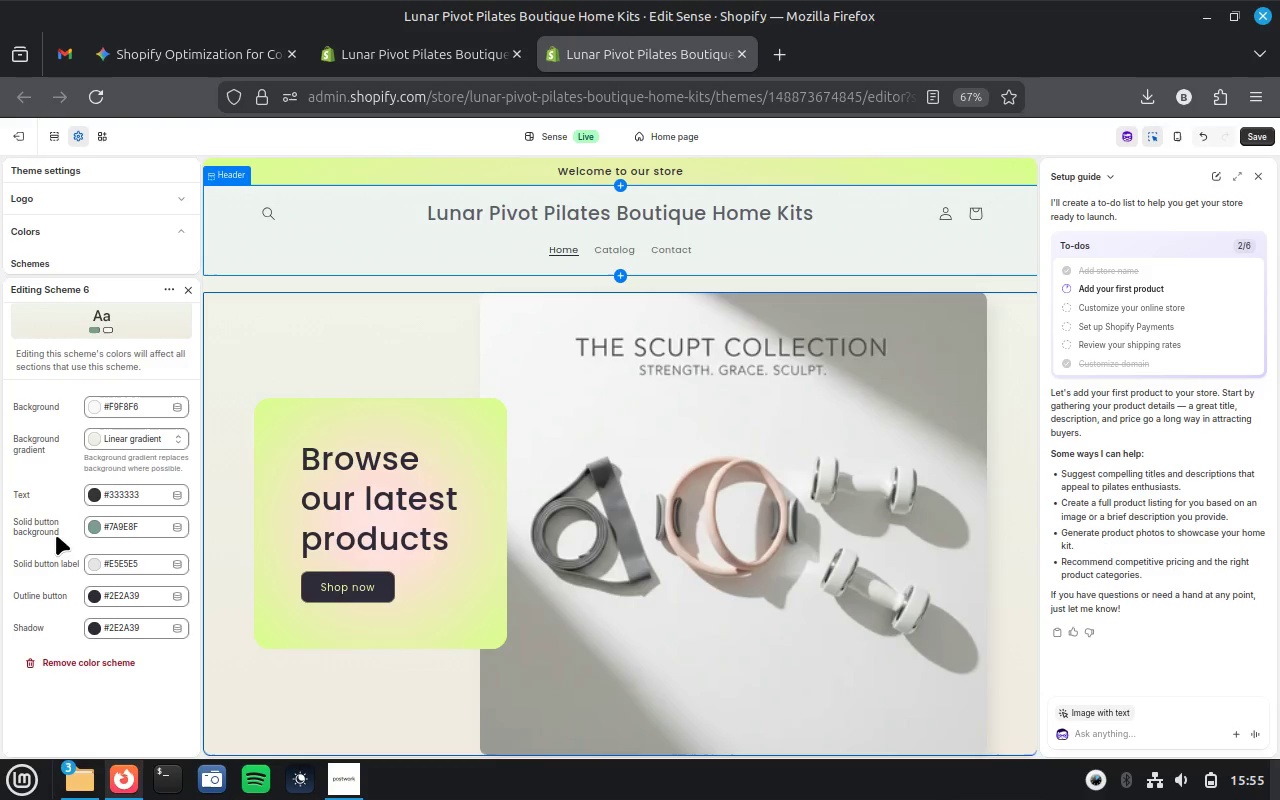 
scroll: coordinate [56, 535], scroll_direction: down, amount: 6.0
 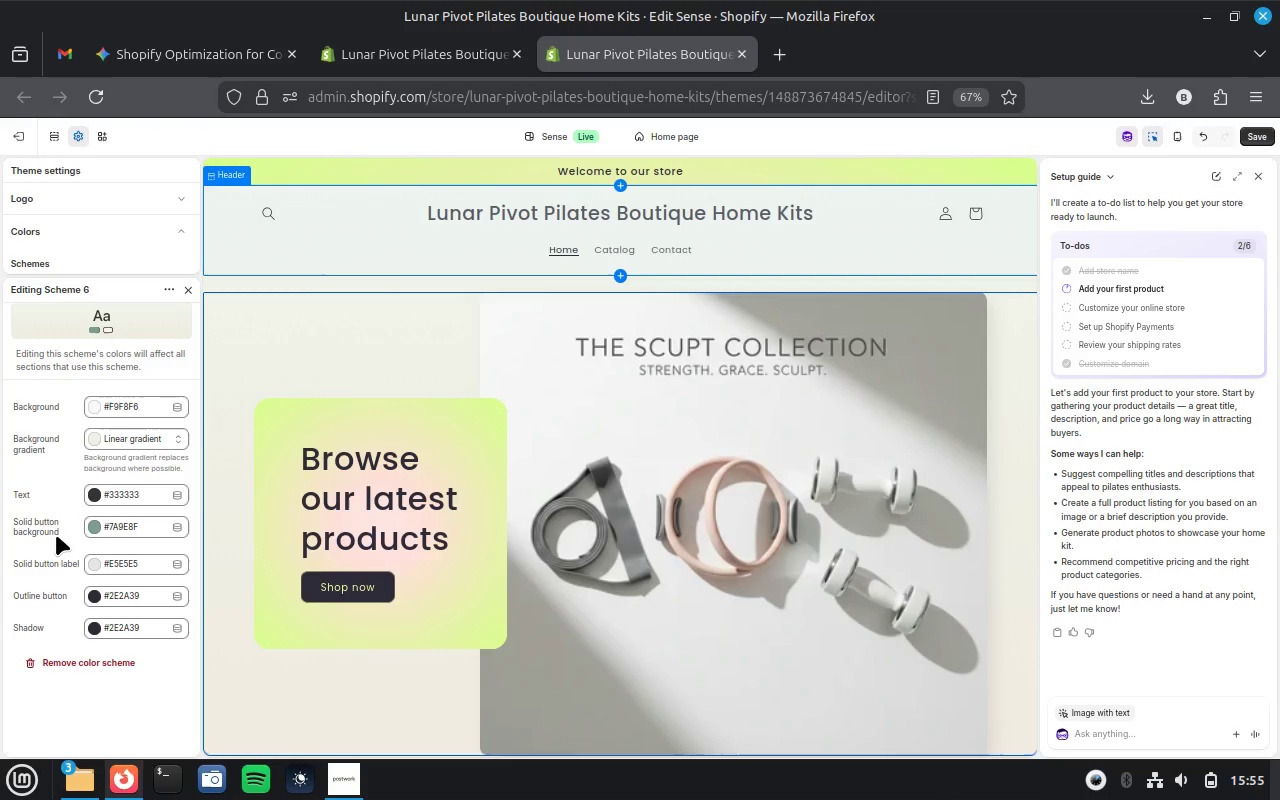 
scroll: coordinate [56, 535], scroll_direction: up, amount: 6.0
 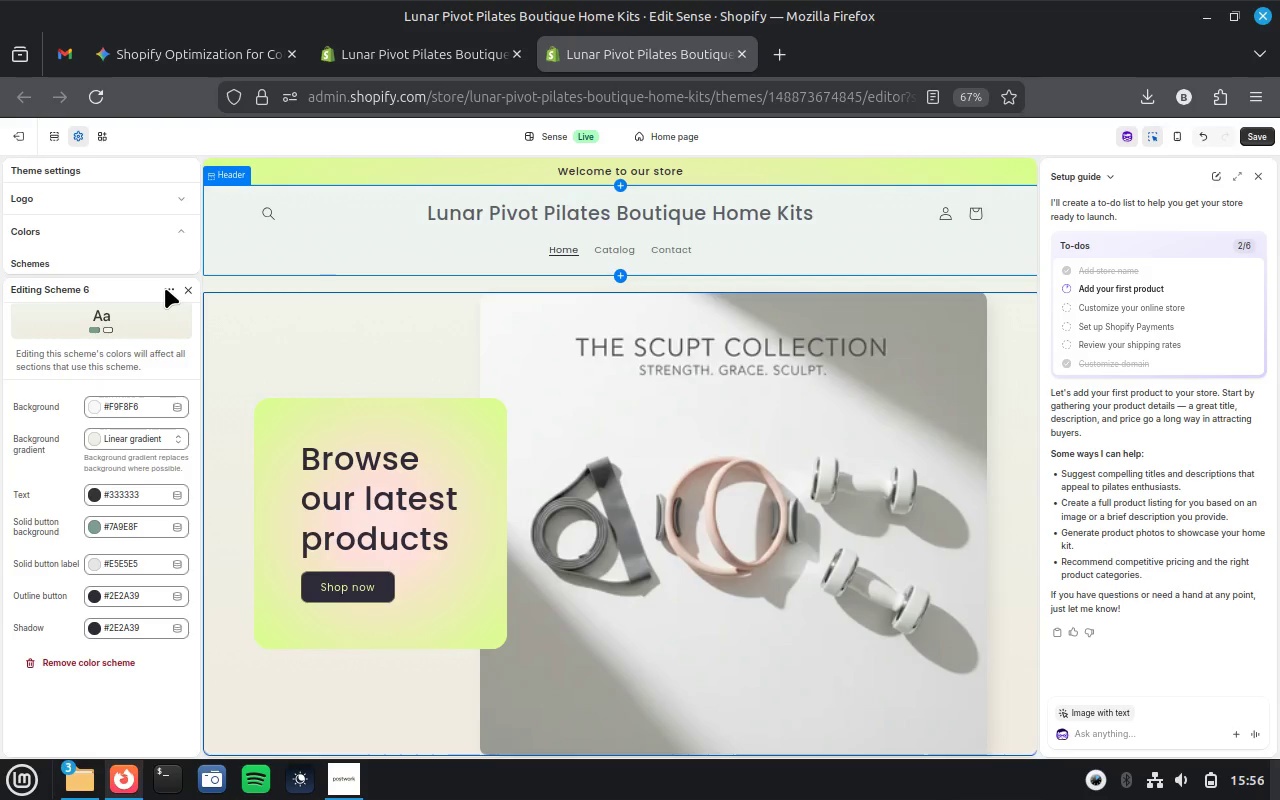 
left_click([169, 289])
 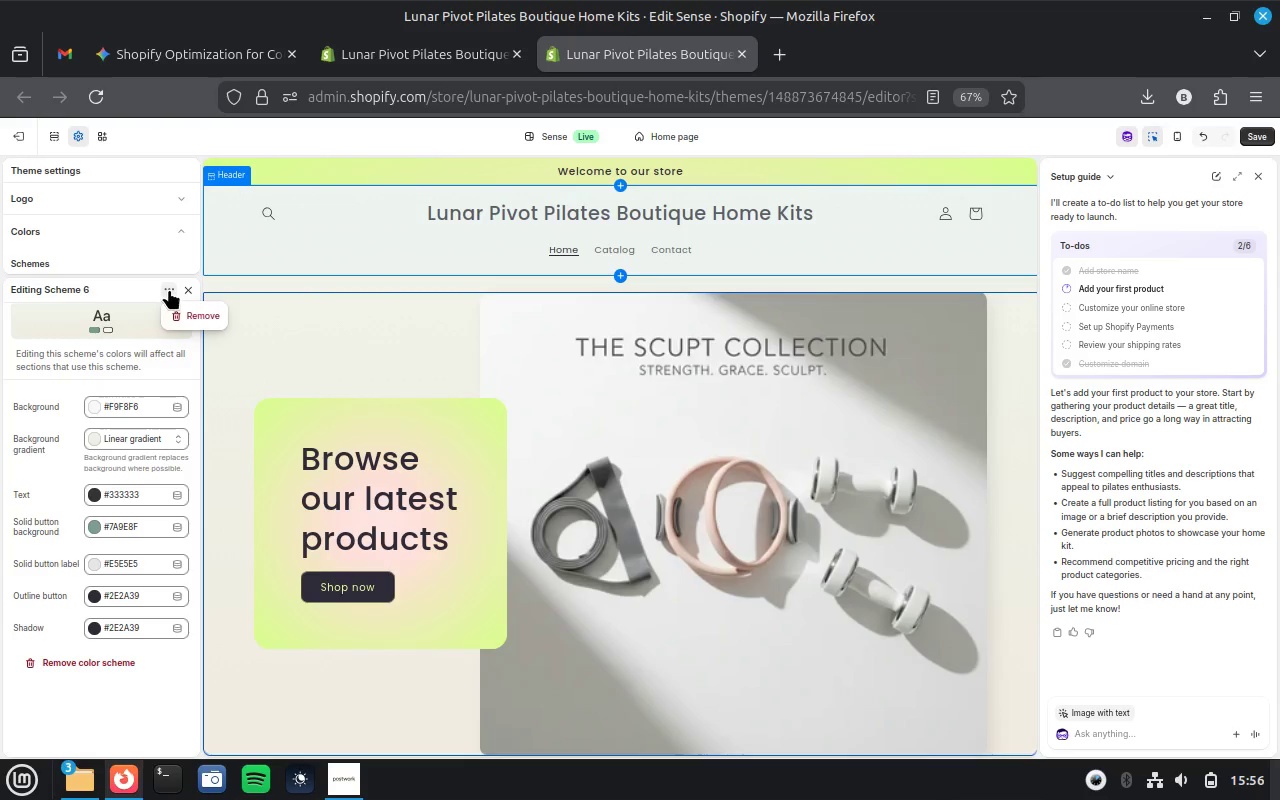 
left_click([169, 289])
 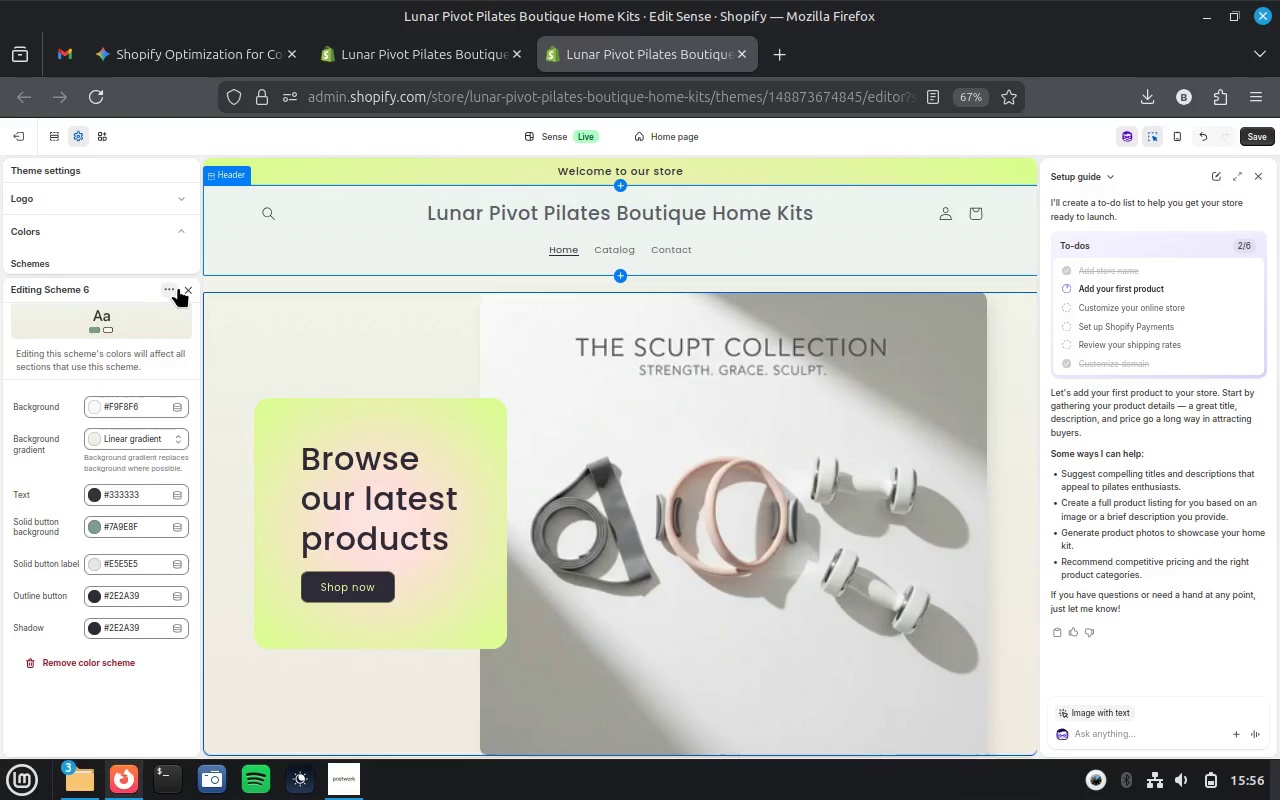 
left_click([187, 285])
 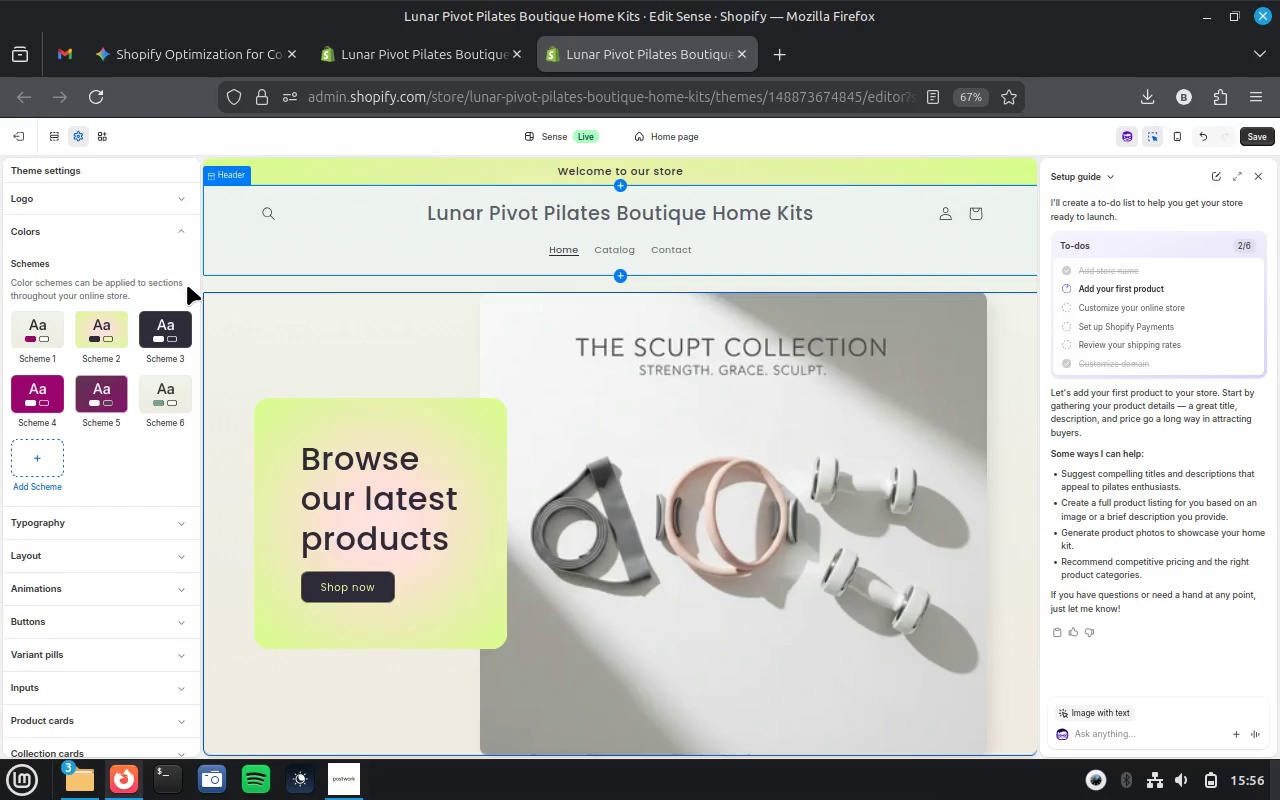 
wait(9.87)
 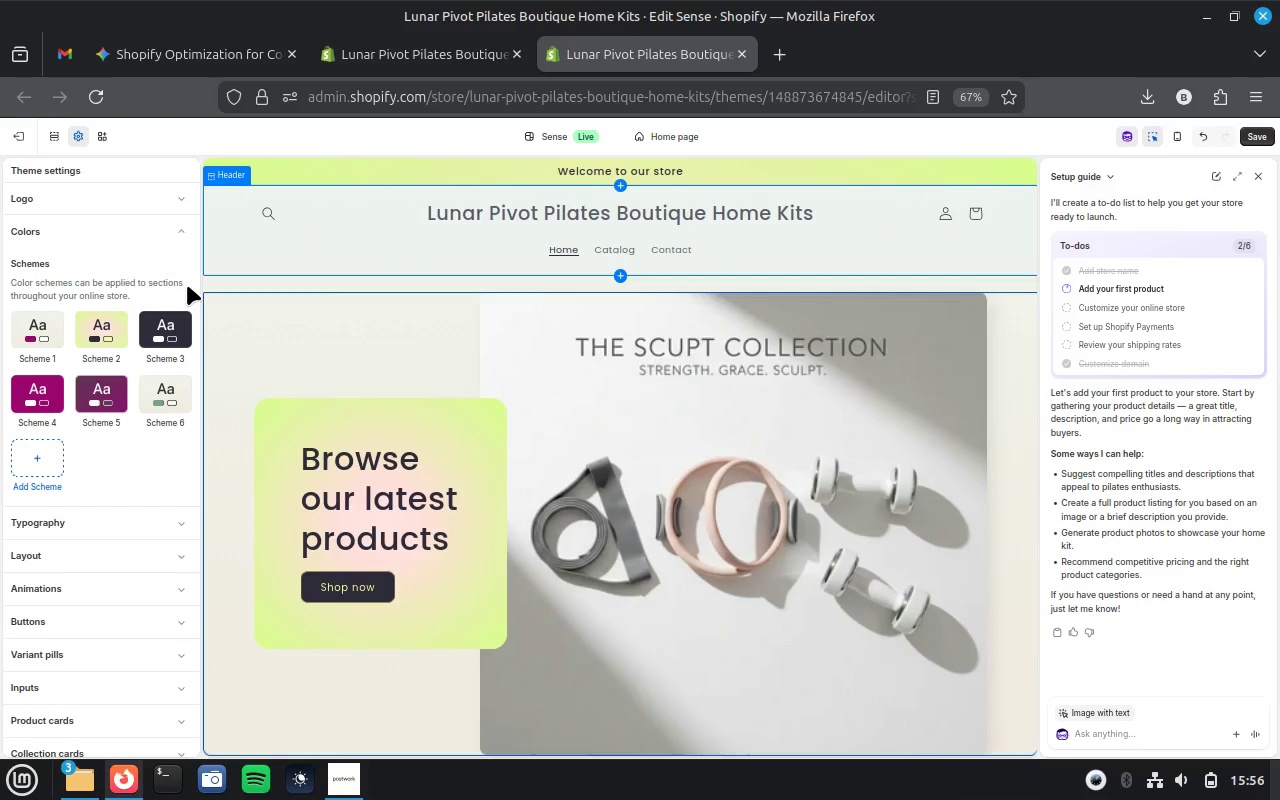 
scroll: coordinate [718, 594], scroll_direction: down, amount: 6.0
 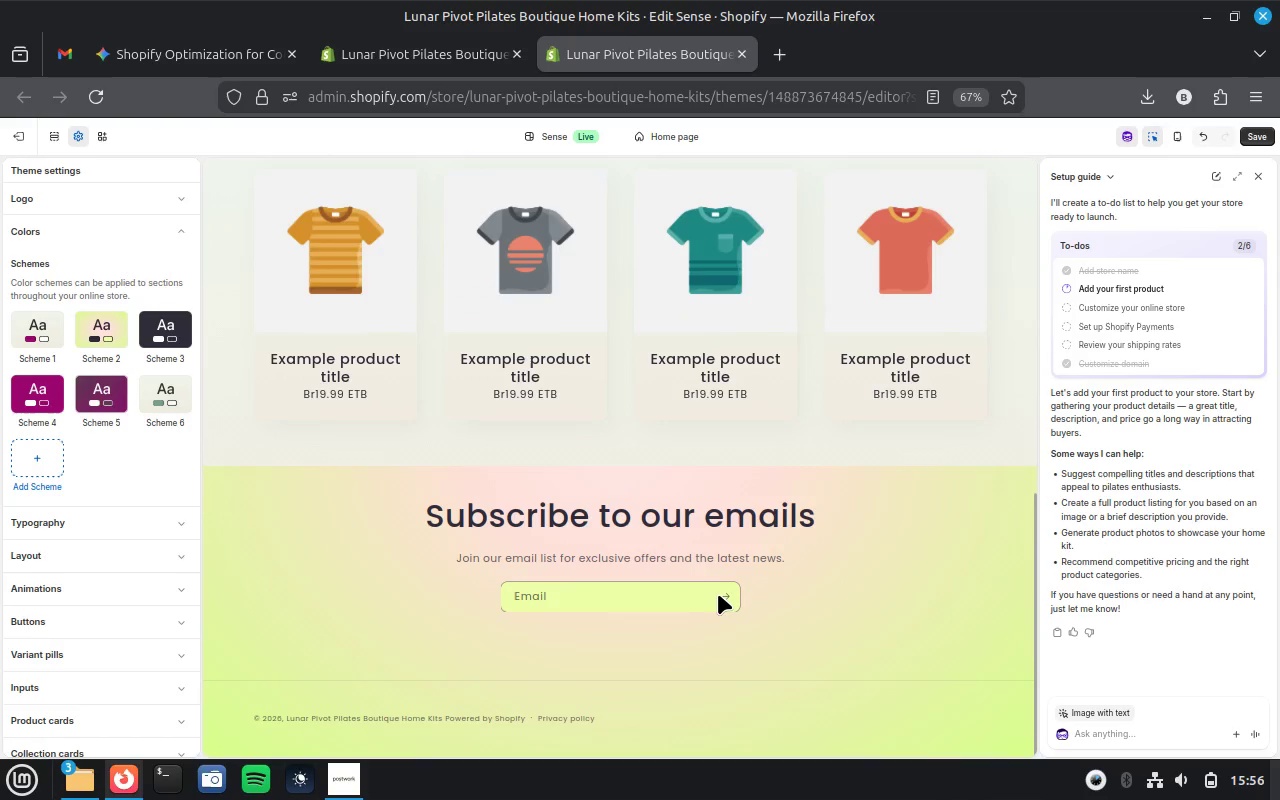 
scroll: coordinate [718, 594], scroll_direction: up, amount: 8.0
 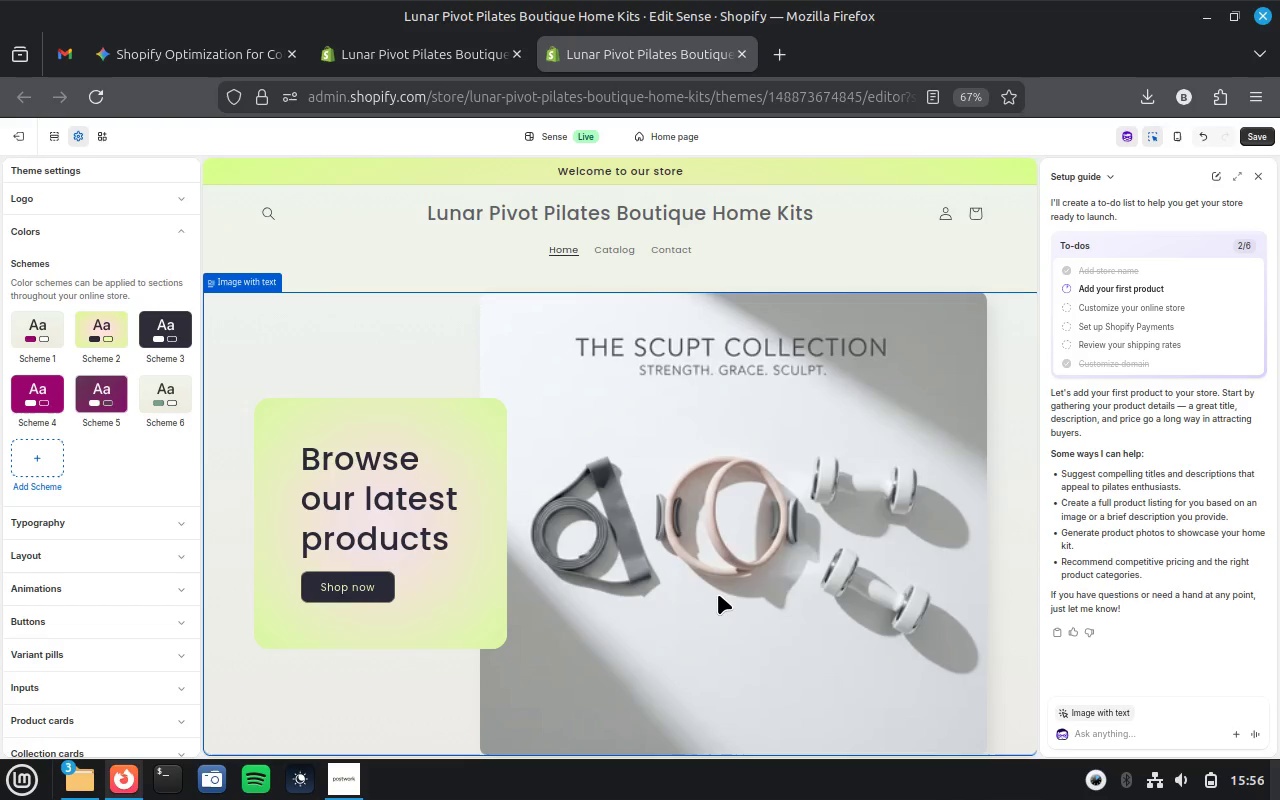 
scroll: coordinate [718, 594], scroll_direction: down, amount: 4.0
 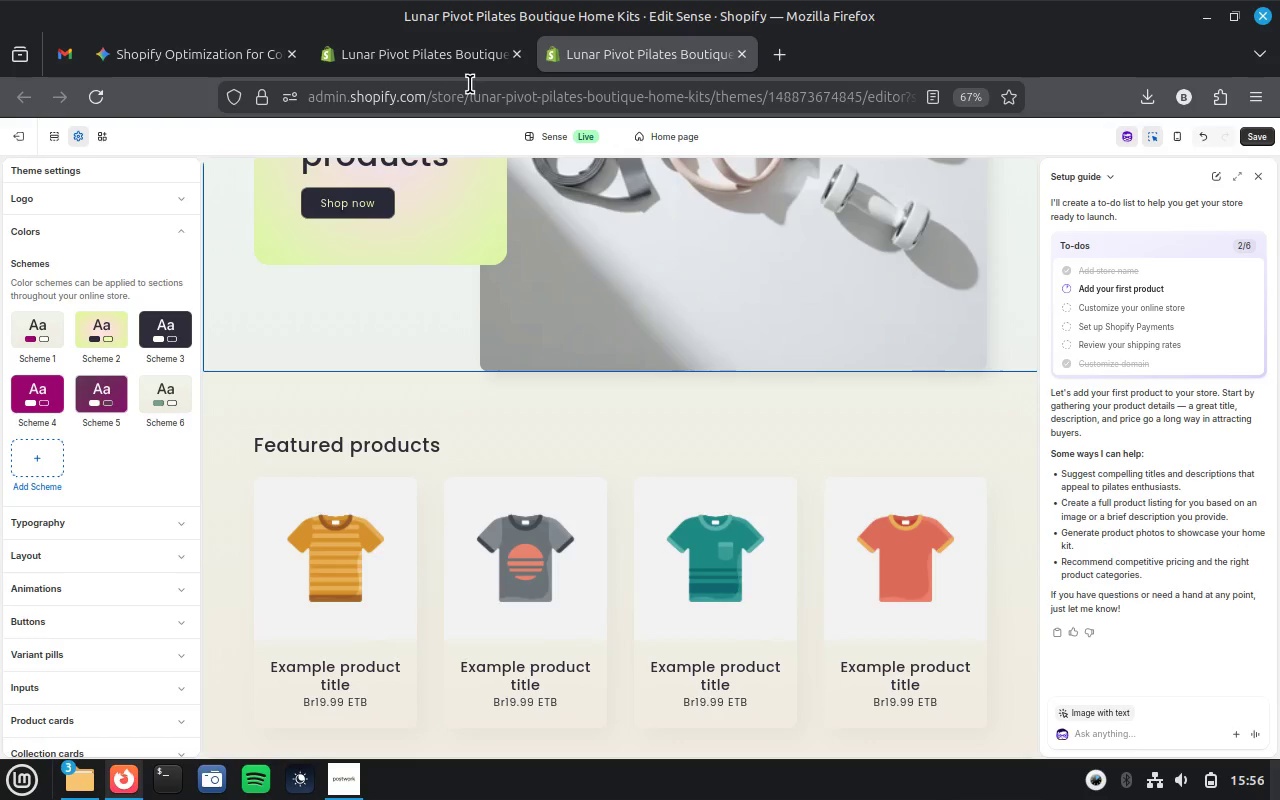 
left_click([456, 55])
 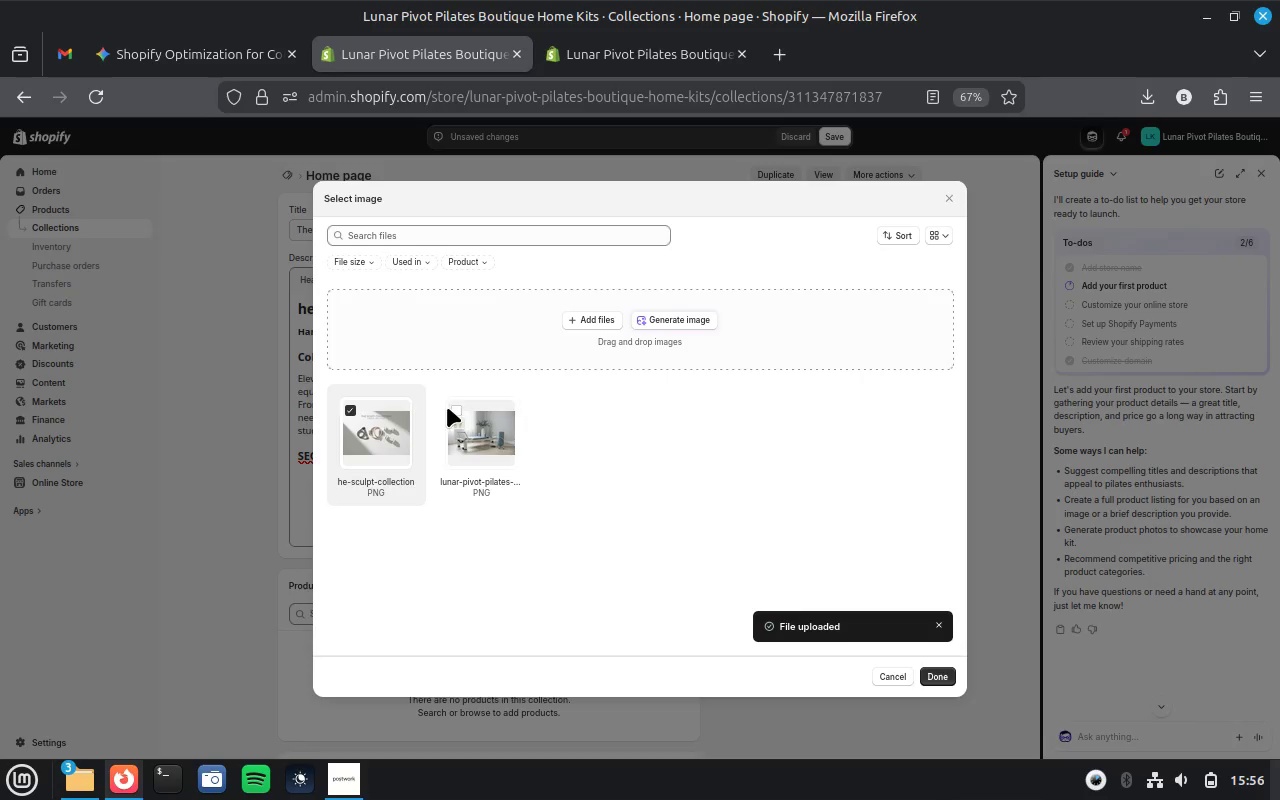 
left_click([455, 409])
 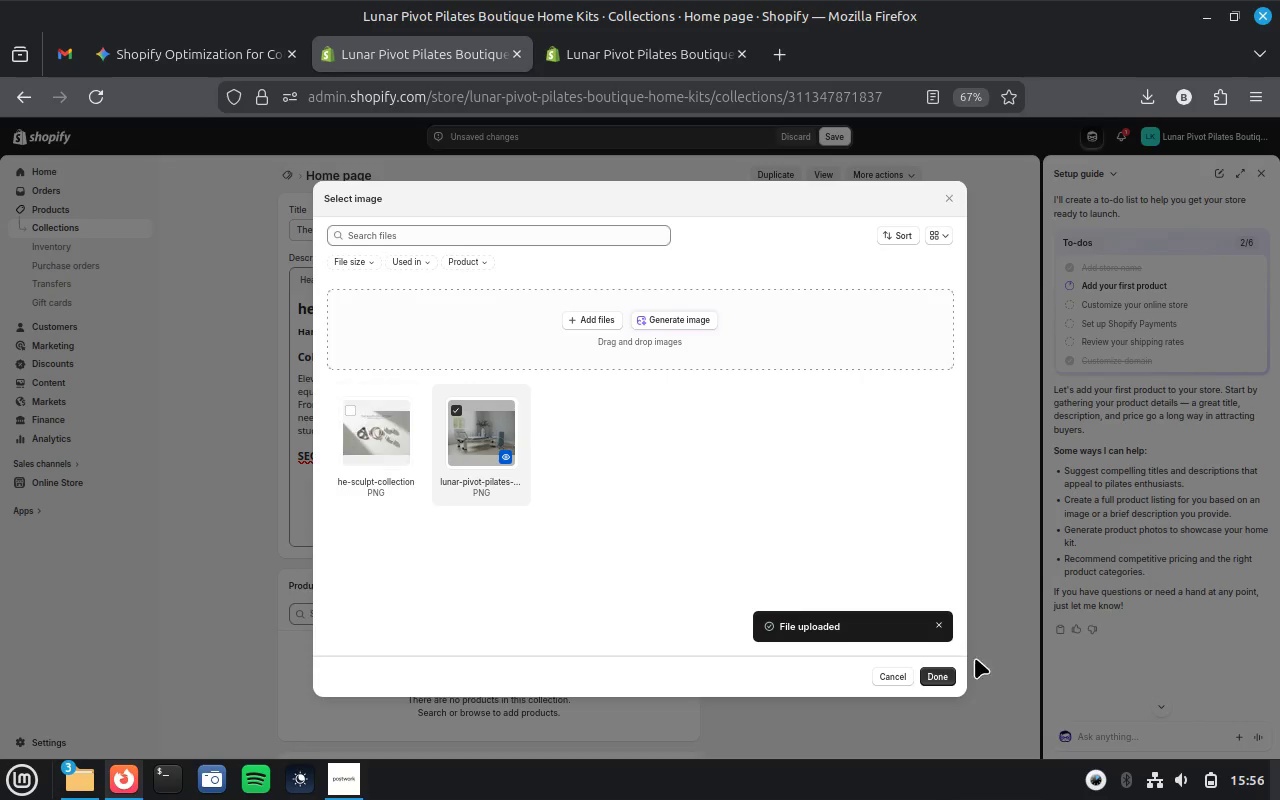 
left_click([944, 676])
 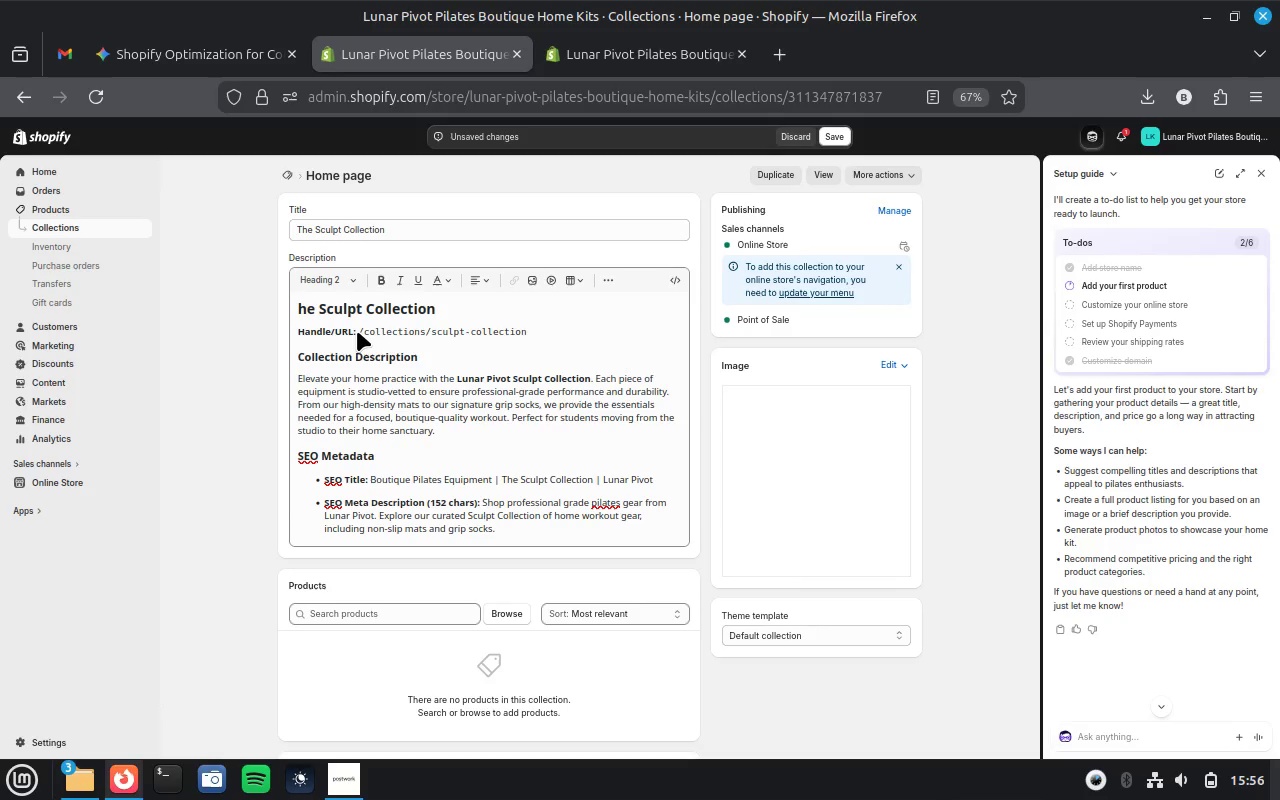 
wait(16.01)
 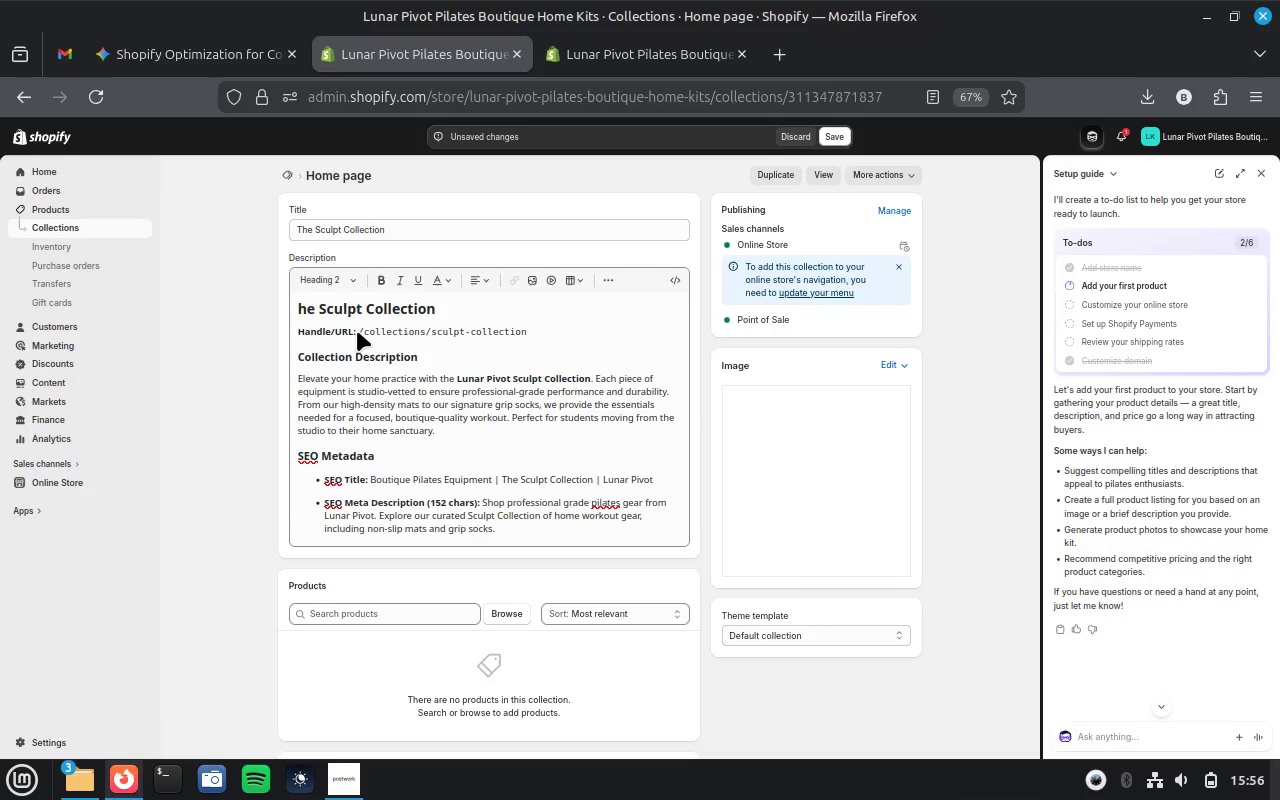 
left_click_drag(start_coordinate=[357, 331], to_coordinate=[539, 332])
 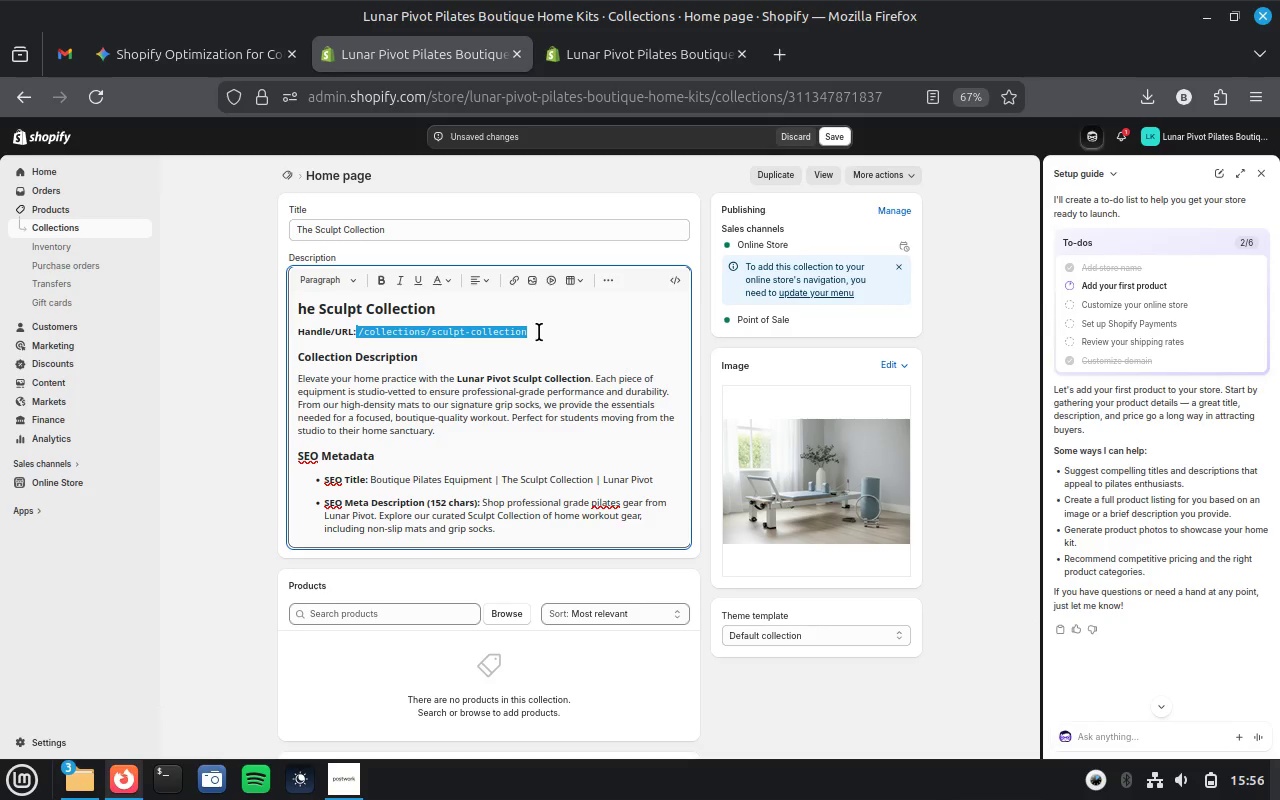 
key(Control+X)
 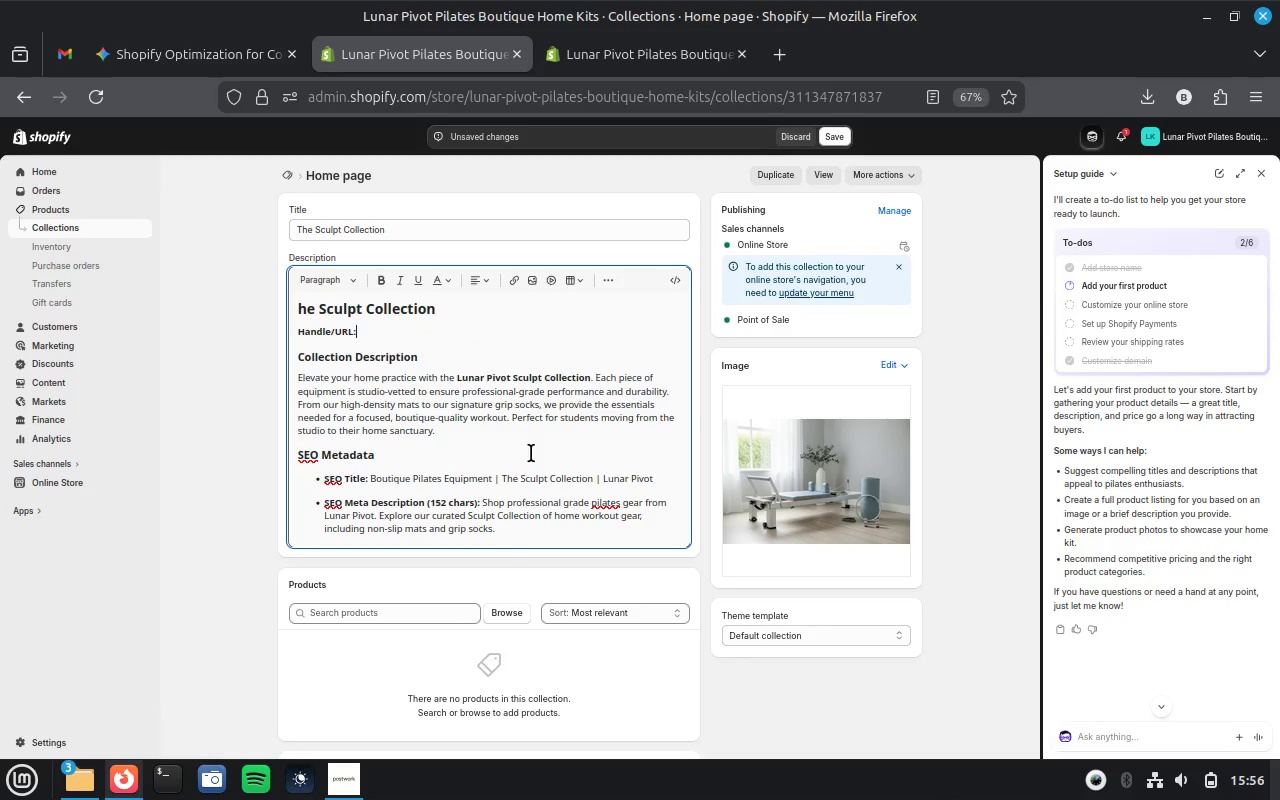 
scroll: coordinate [553, 585], scroll_direction: down, amount: 23.0
 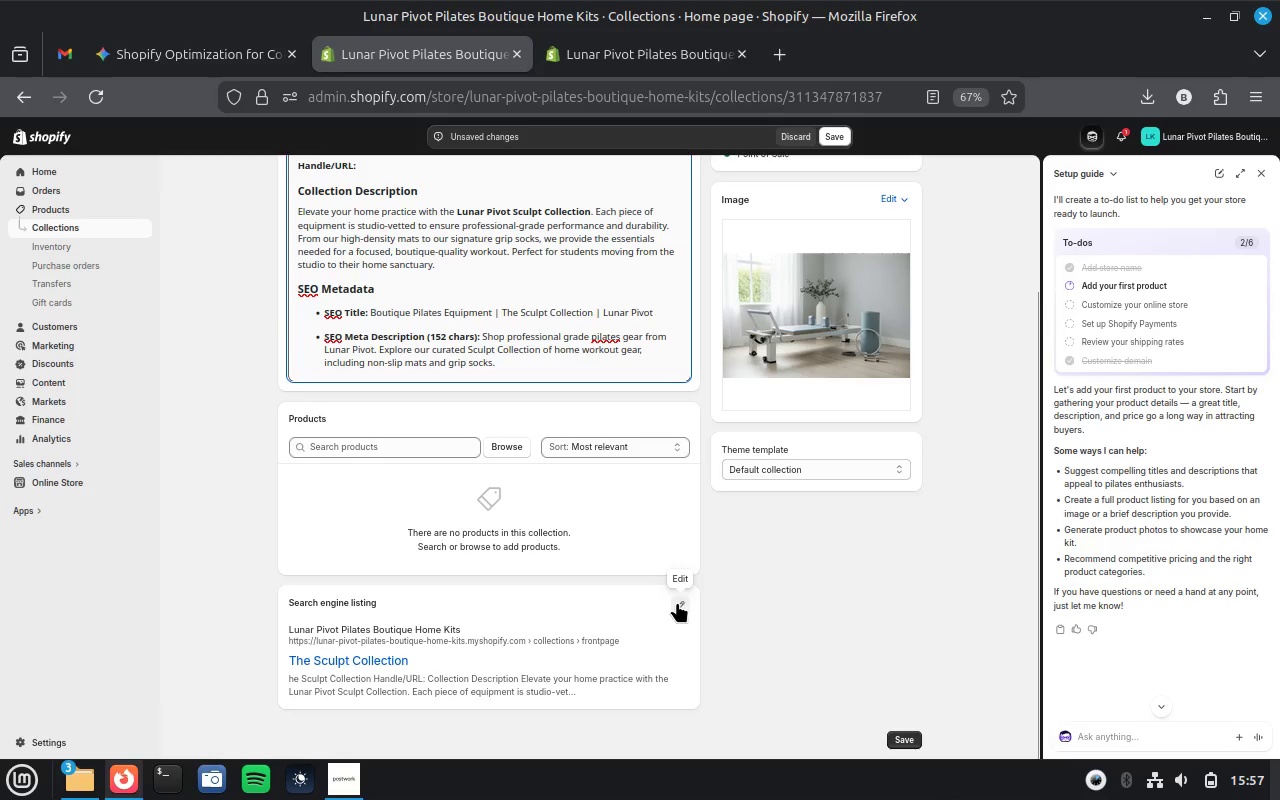 
left_click([683, 603])
 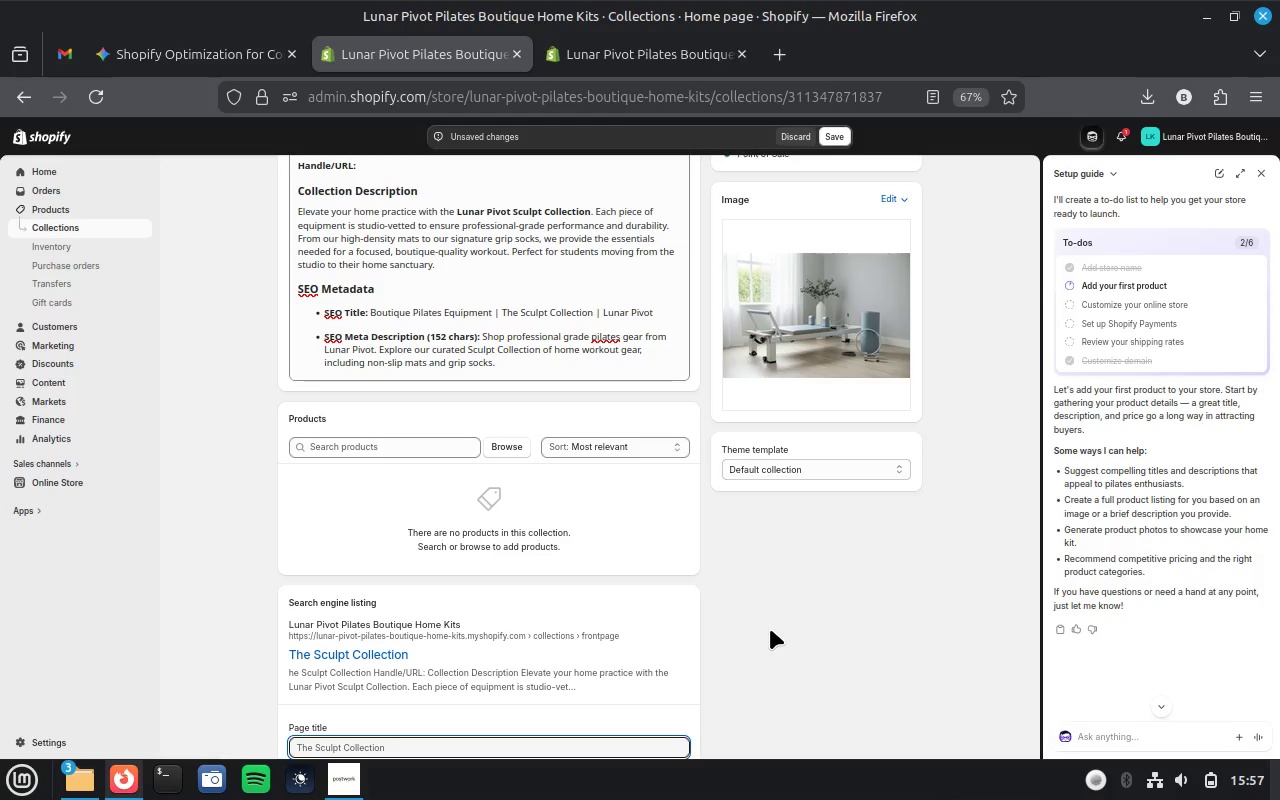 
wait(34.42)
 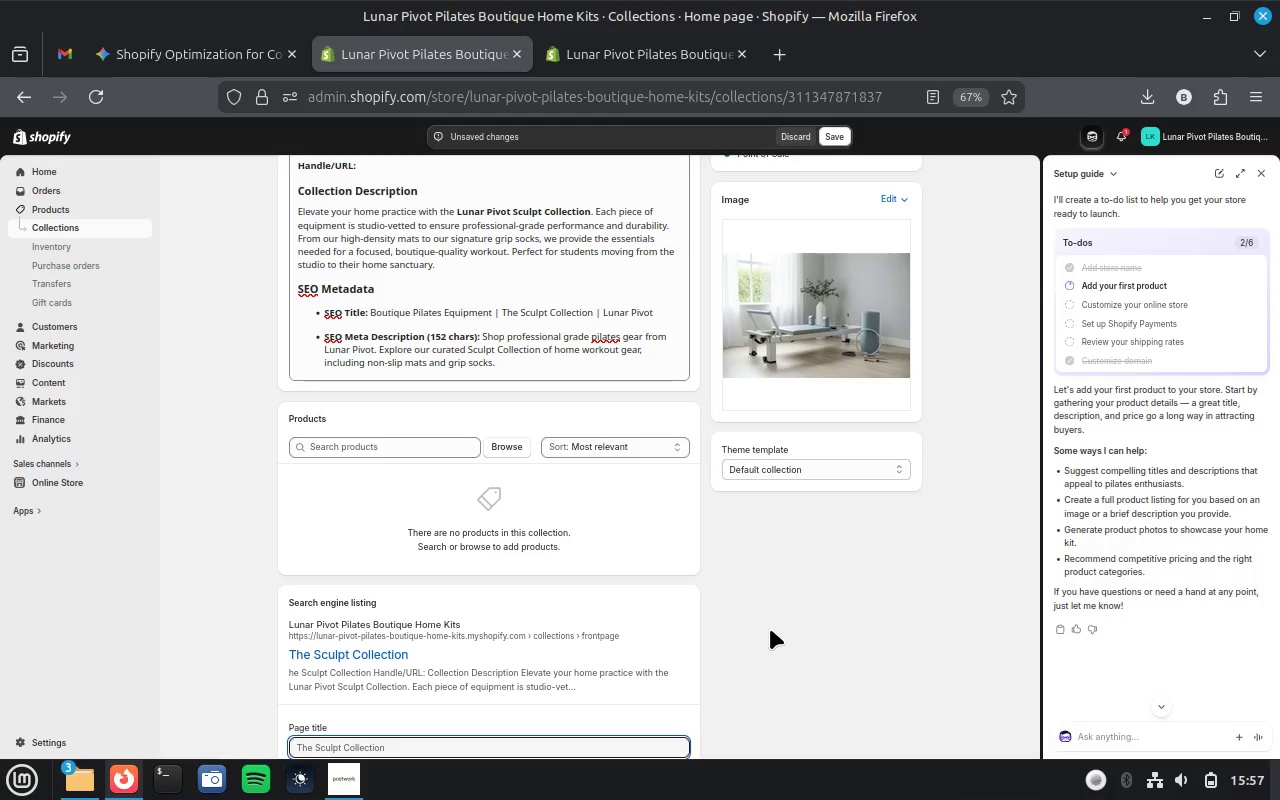 
scroll: coordinate [610, 631], scroll_direction: down, amount: 7.0
 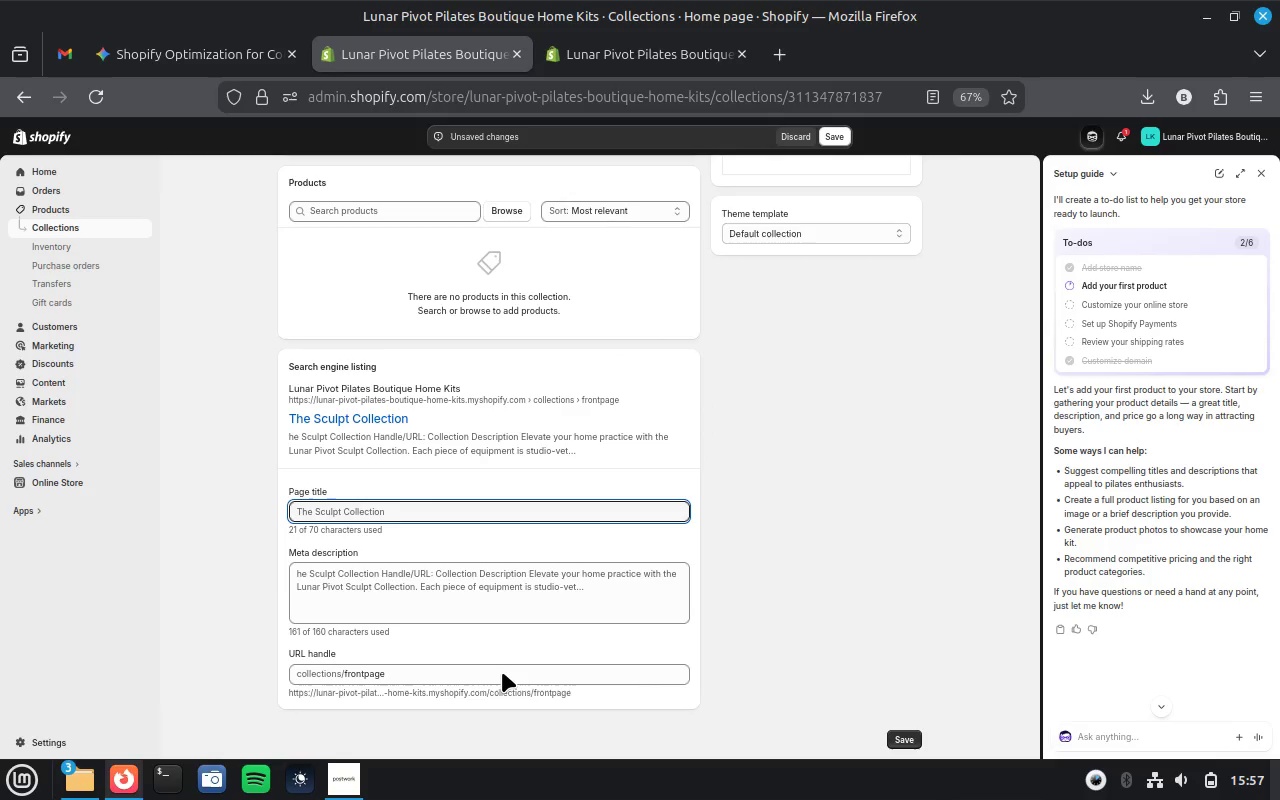 
left_click([502, 672])
 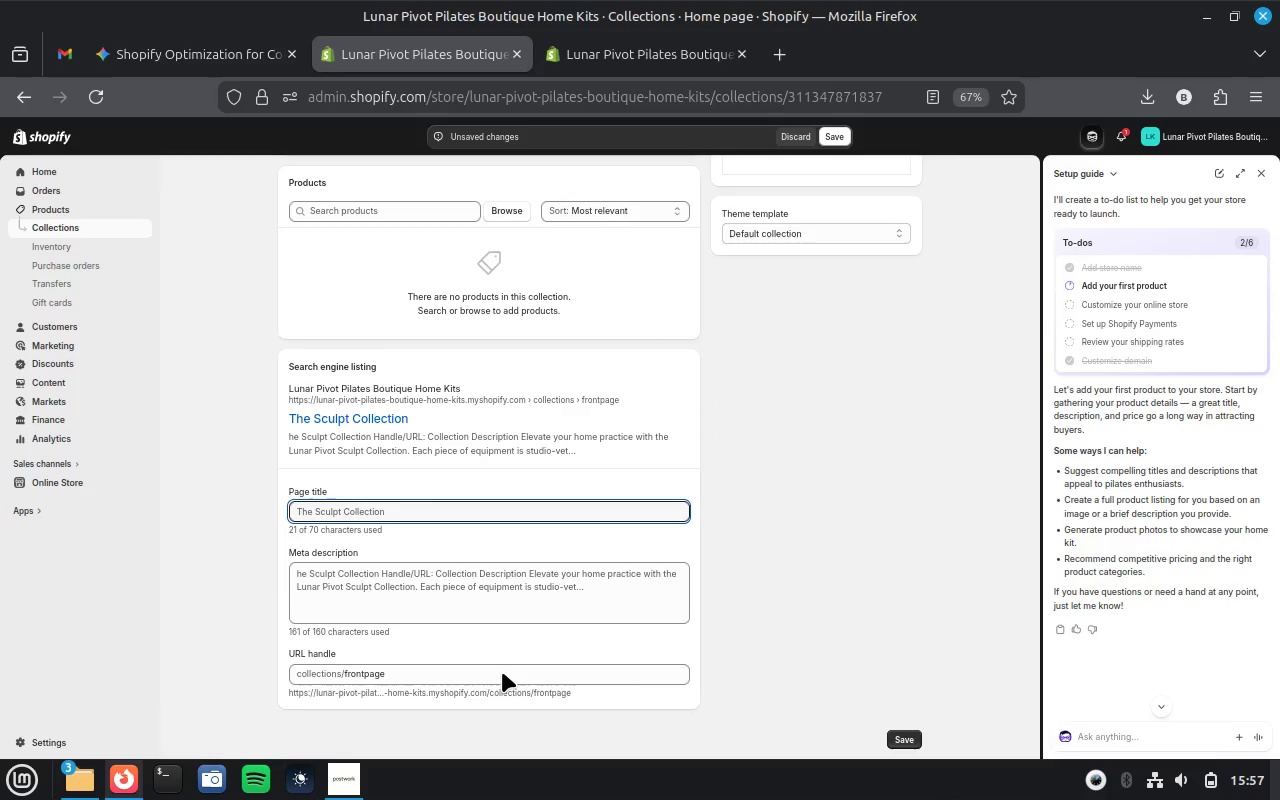 
key(Control+A)
 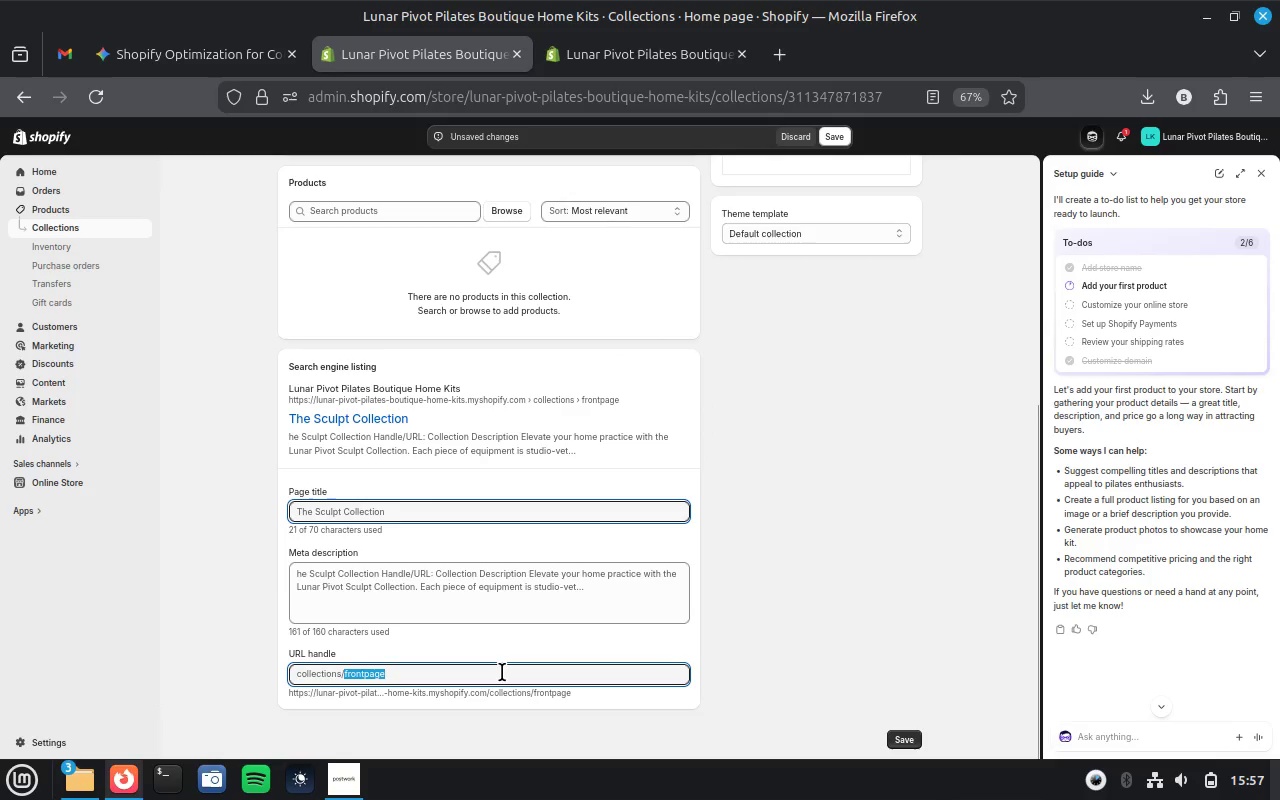 
key(Control+V)
 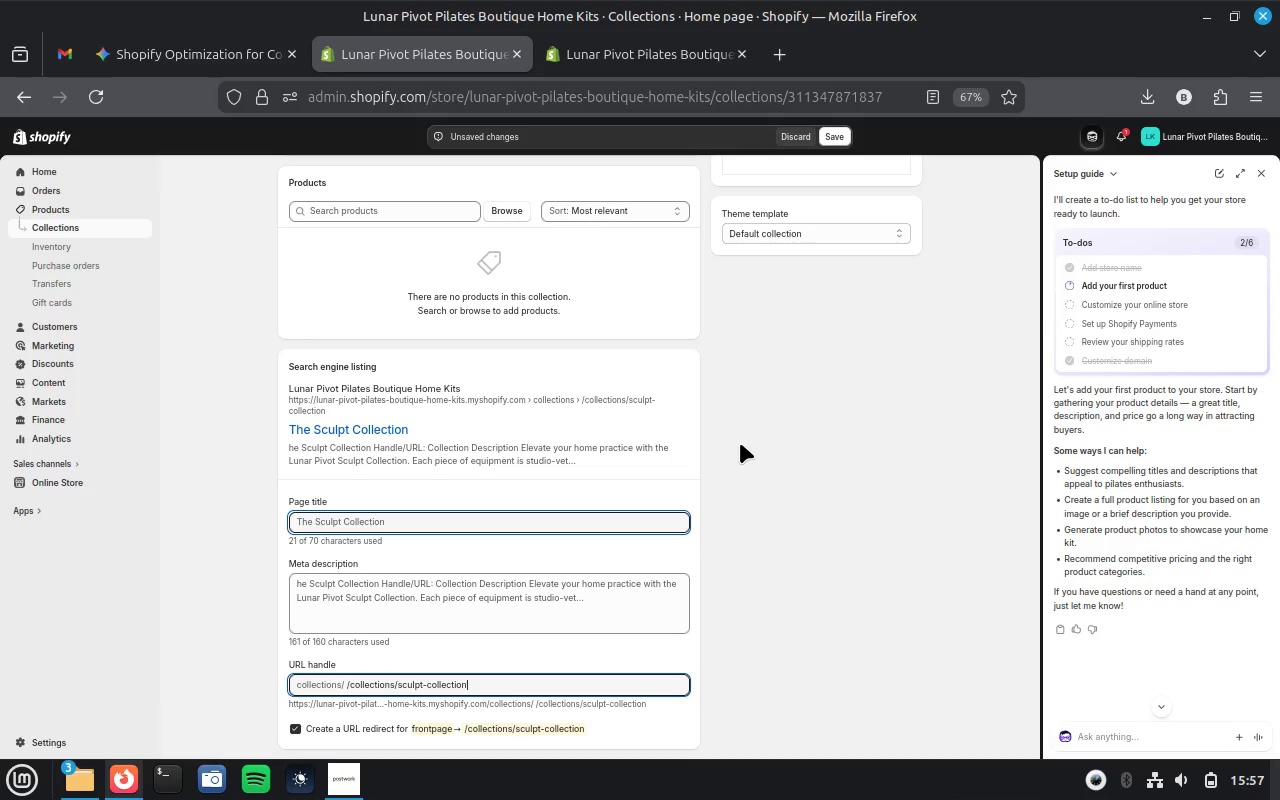 
scroll: coordinate [740, 443], scroll_direction: up, amount: 11.0
 